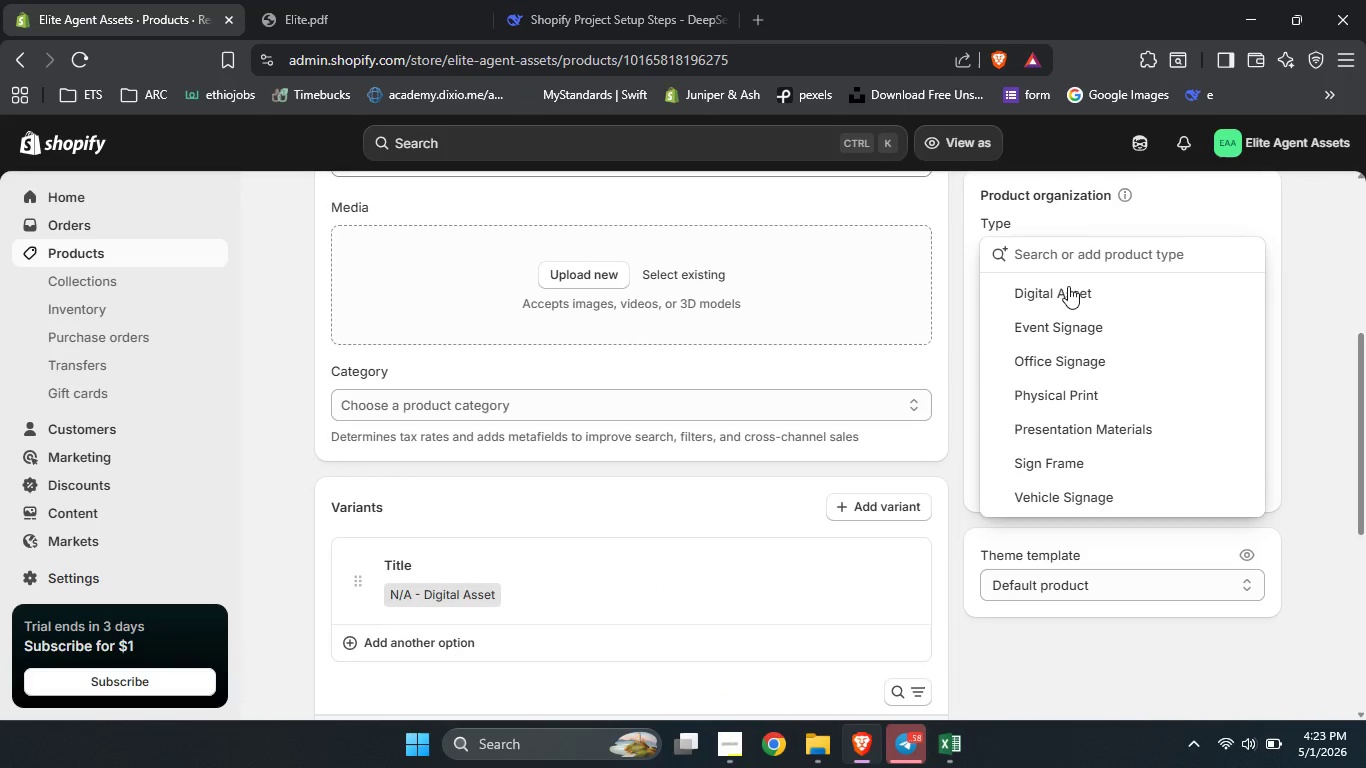 
left_click([1068, 293])
 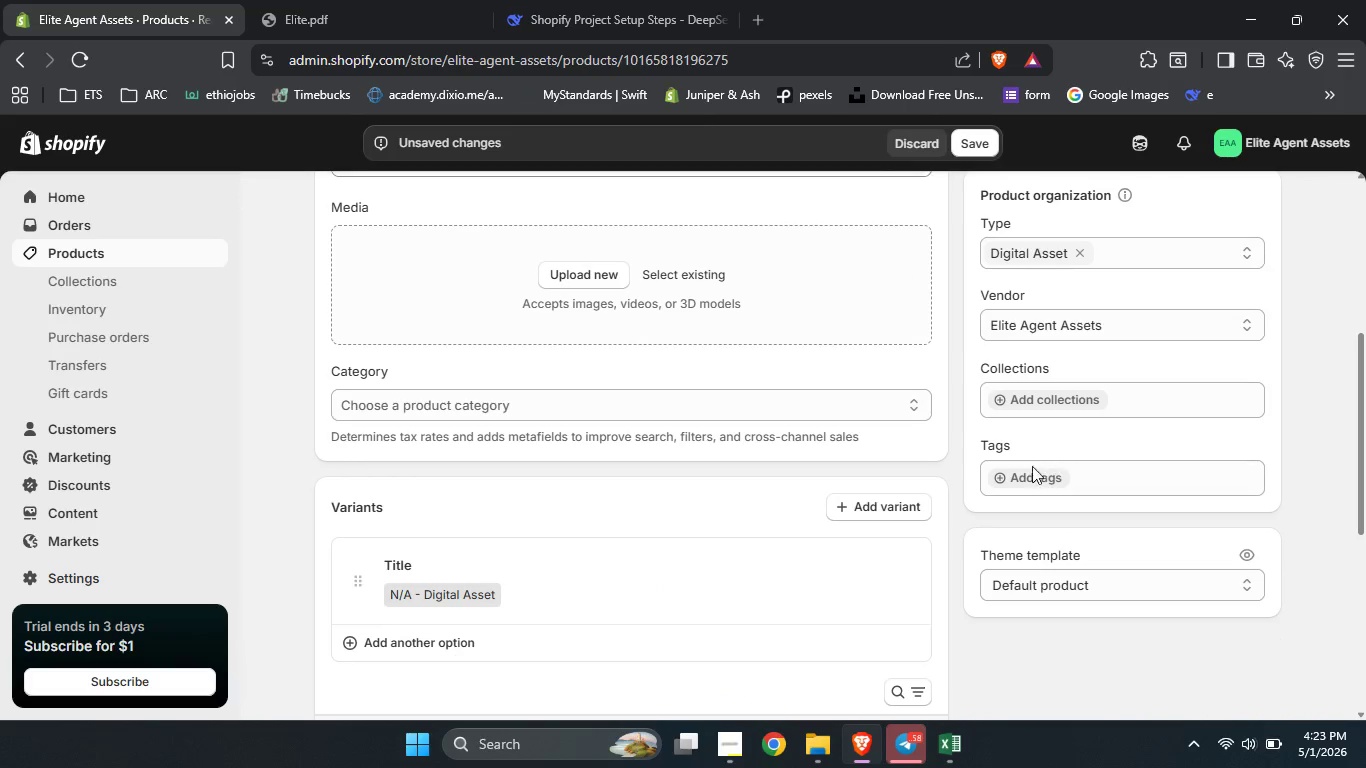 
left_click([1030, 472])
 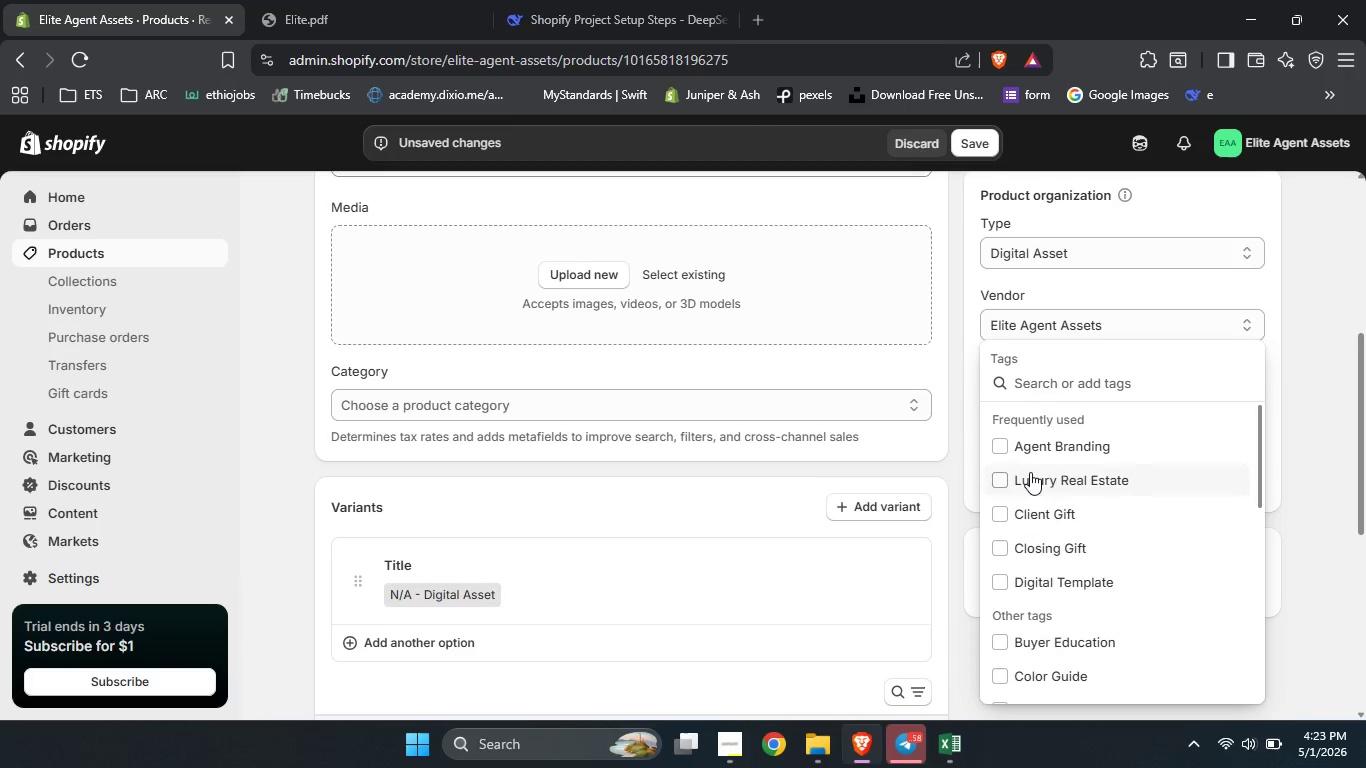 
type(real)
 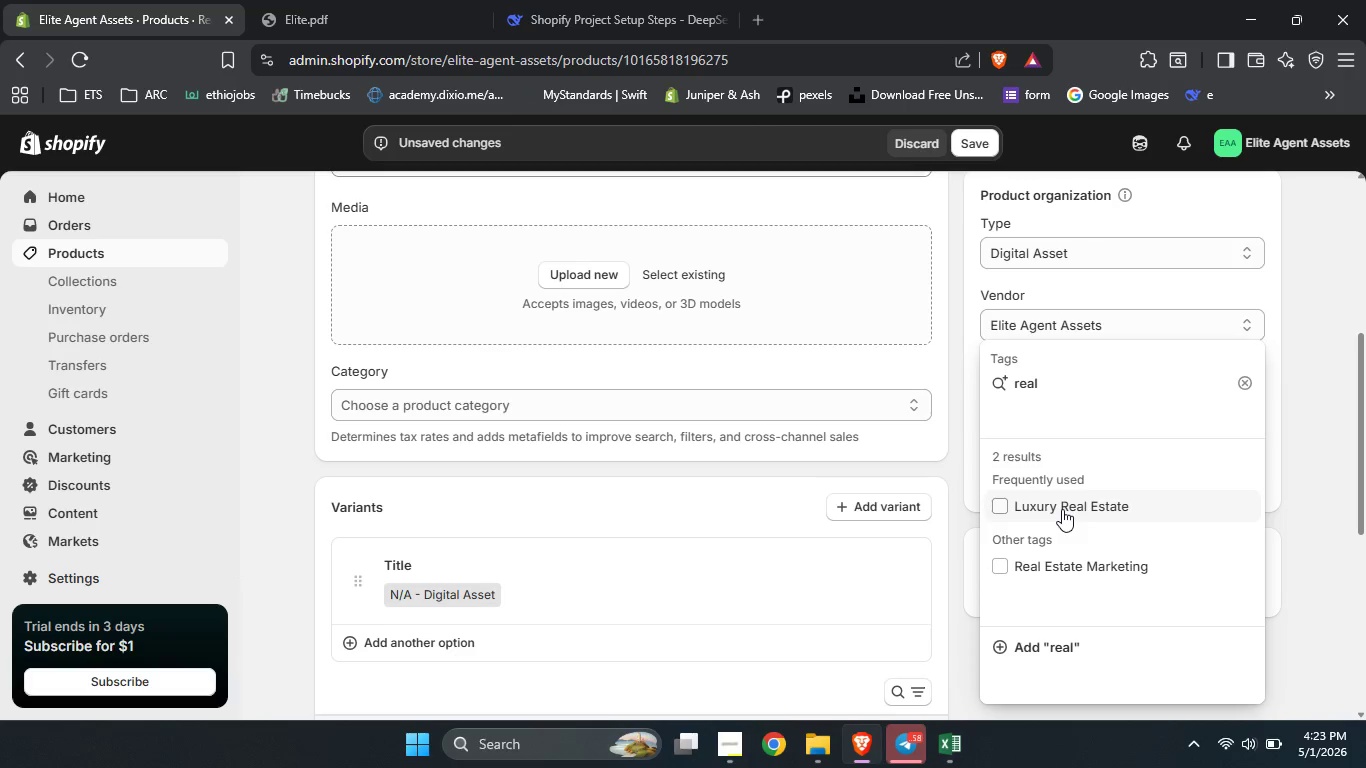 
left_click([1071, 558])
 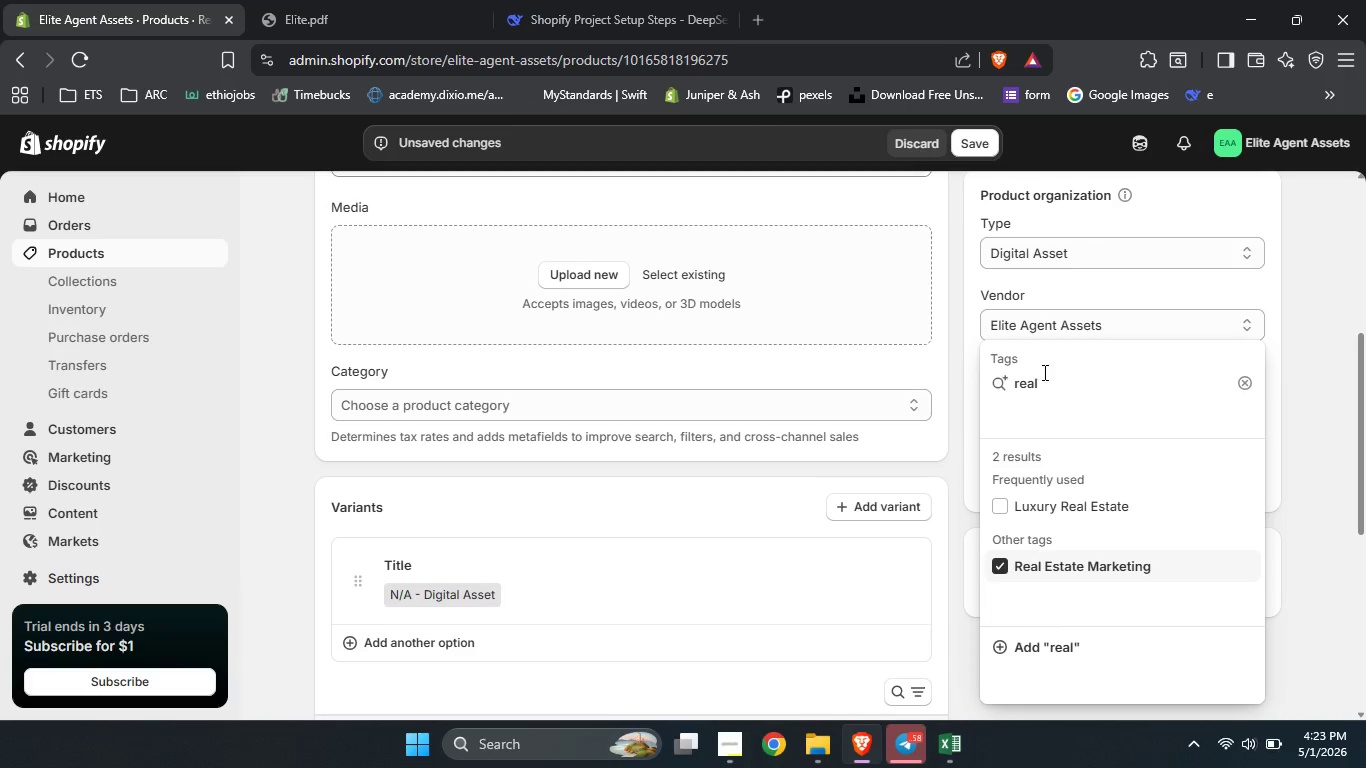 
double_click([1030, 388])
 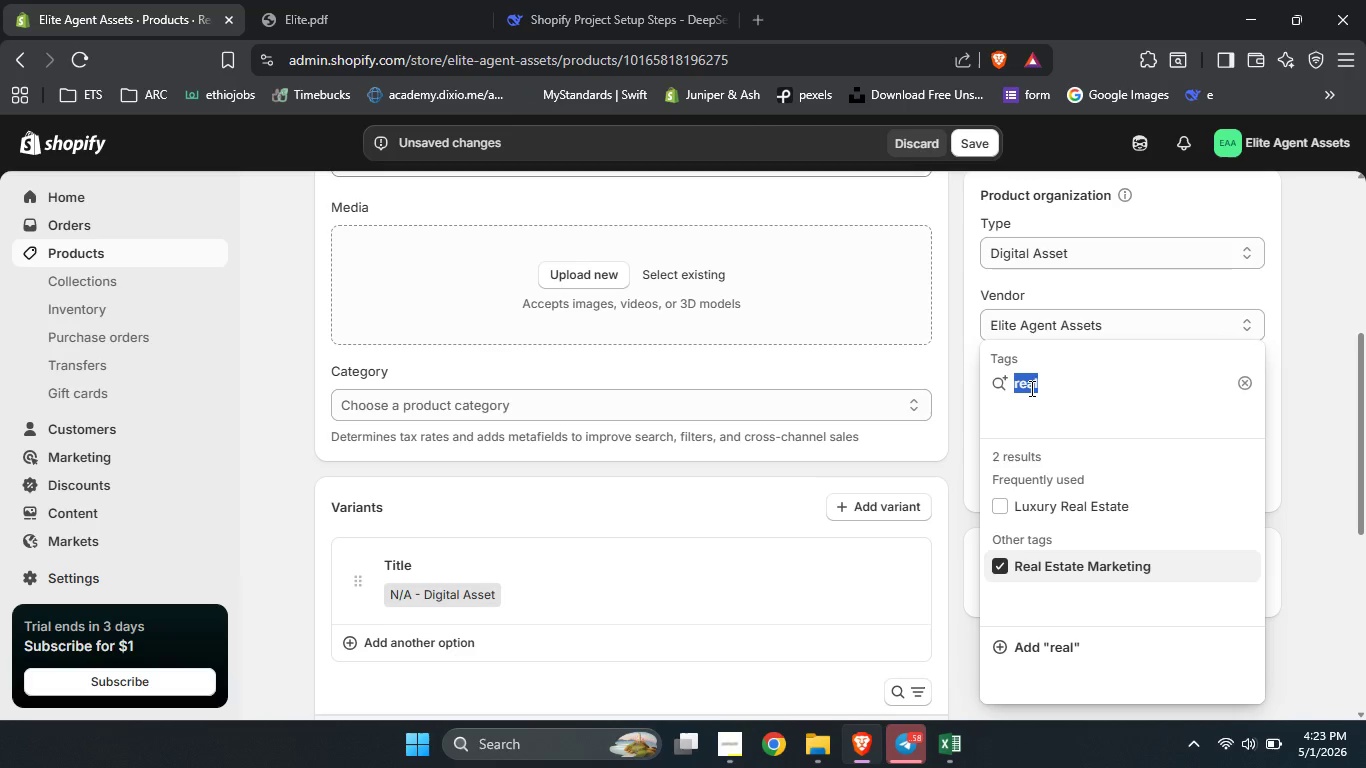 
type(Instagram Posts)
 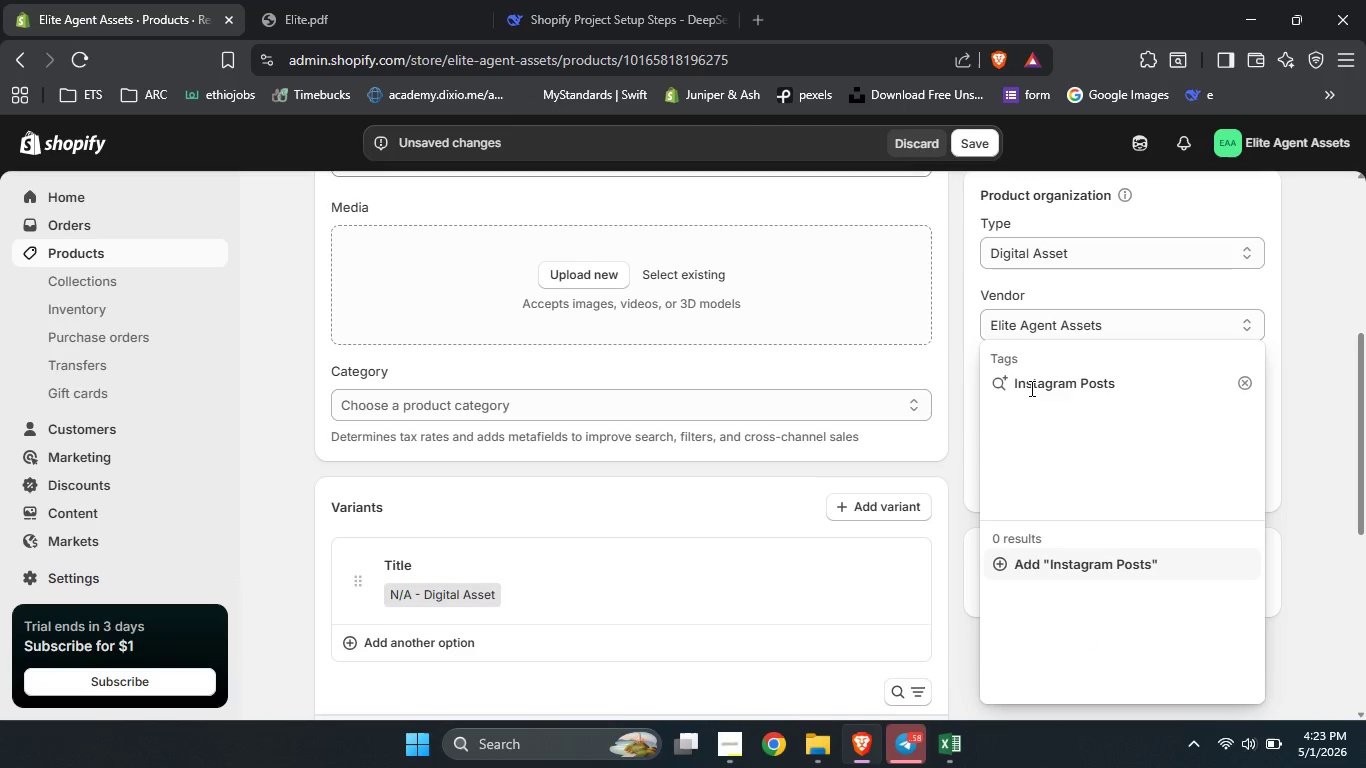 
wait(7.25)
 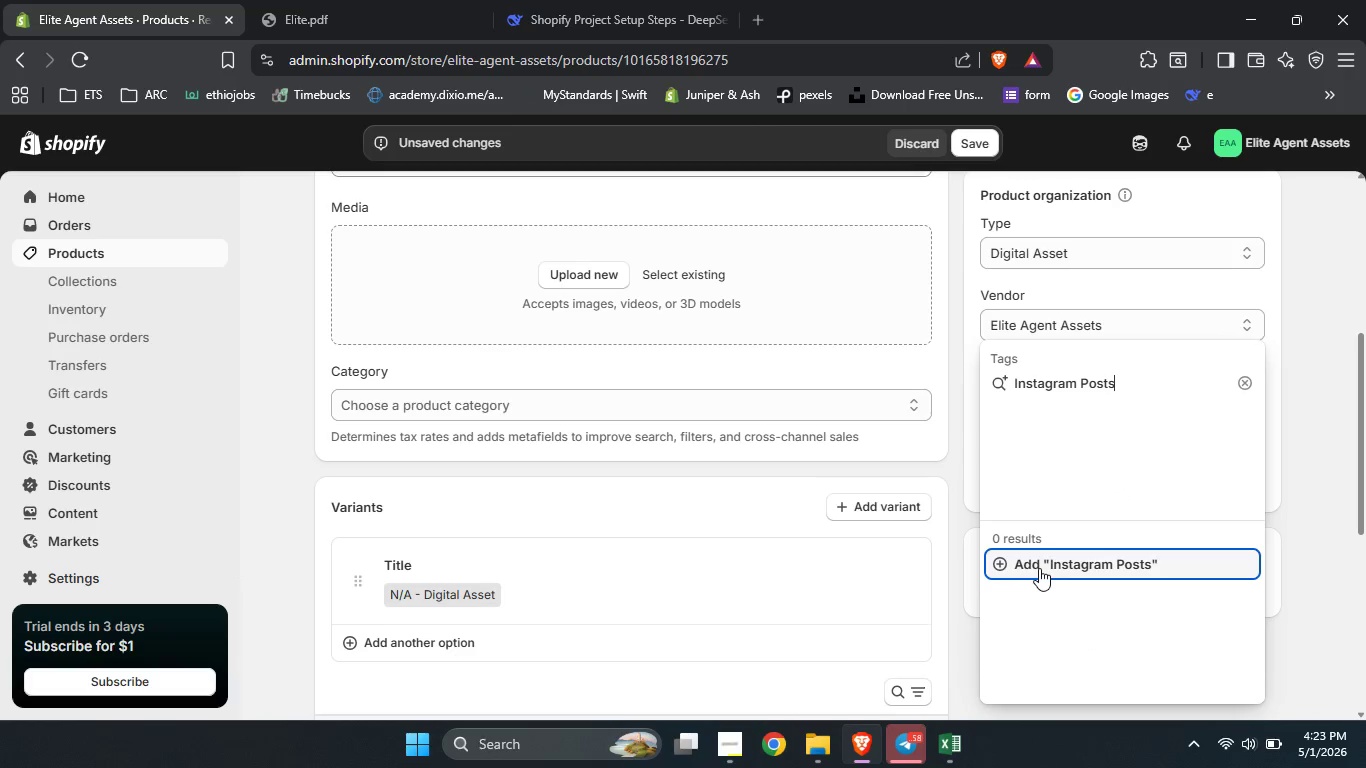 
left_click([1043, 545])
 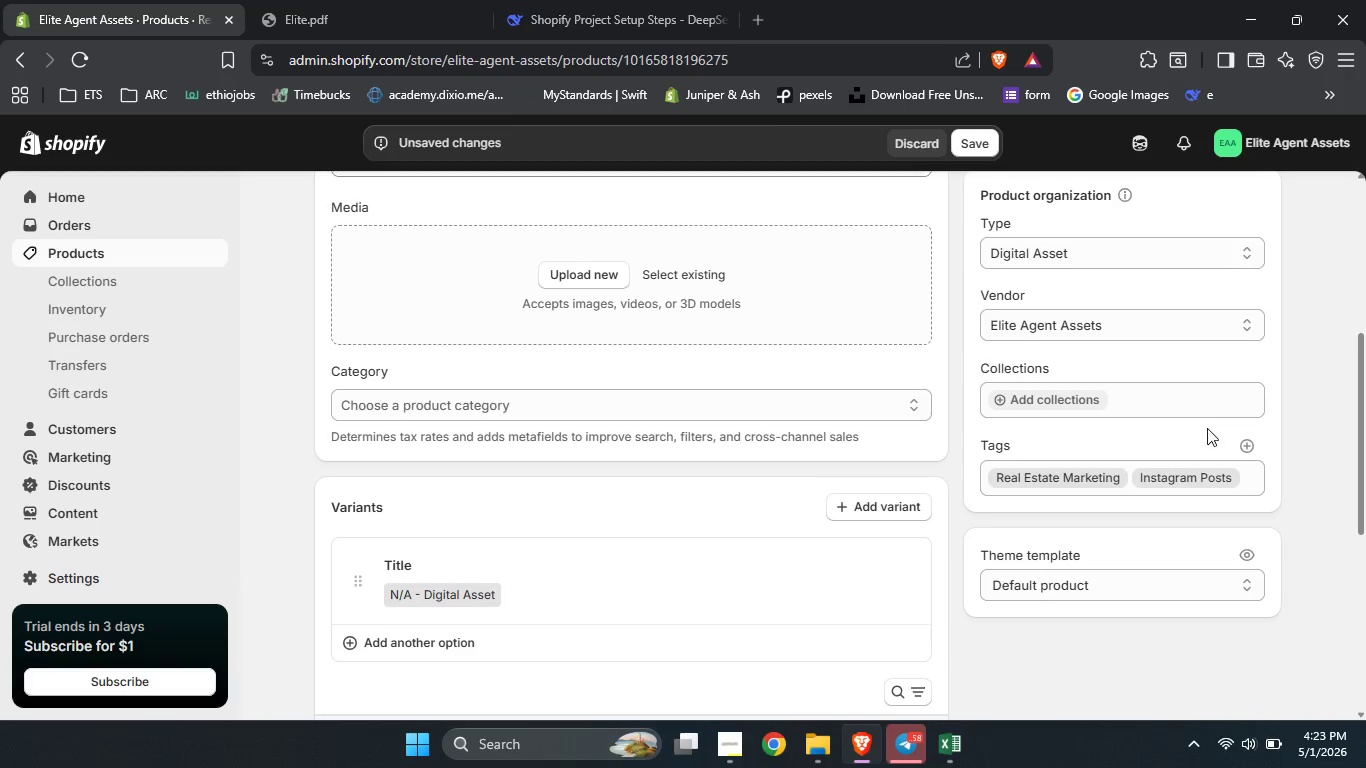 
left_click([1253, 441])
 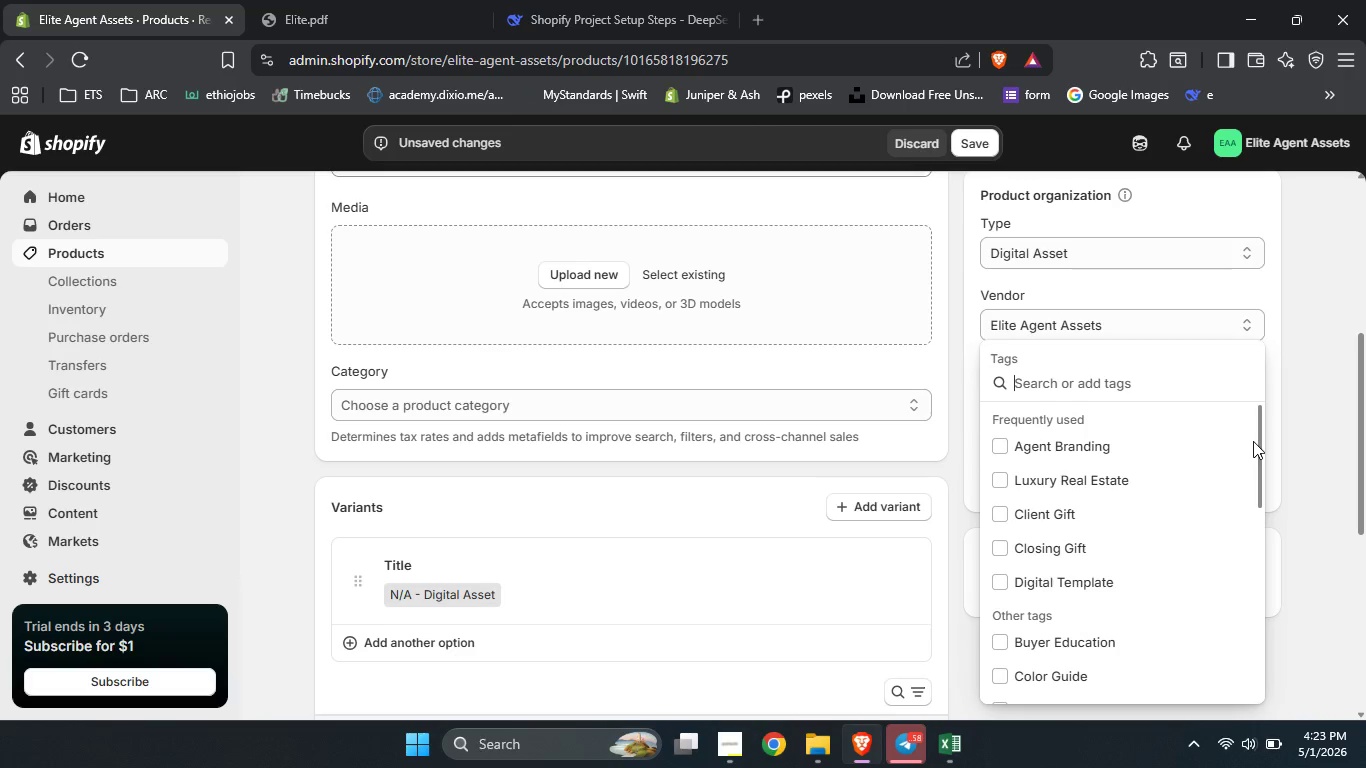 
hold_key(key=ControlLeft, duration=0.36)
 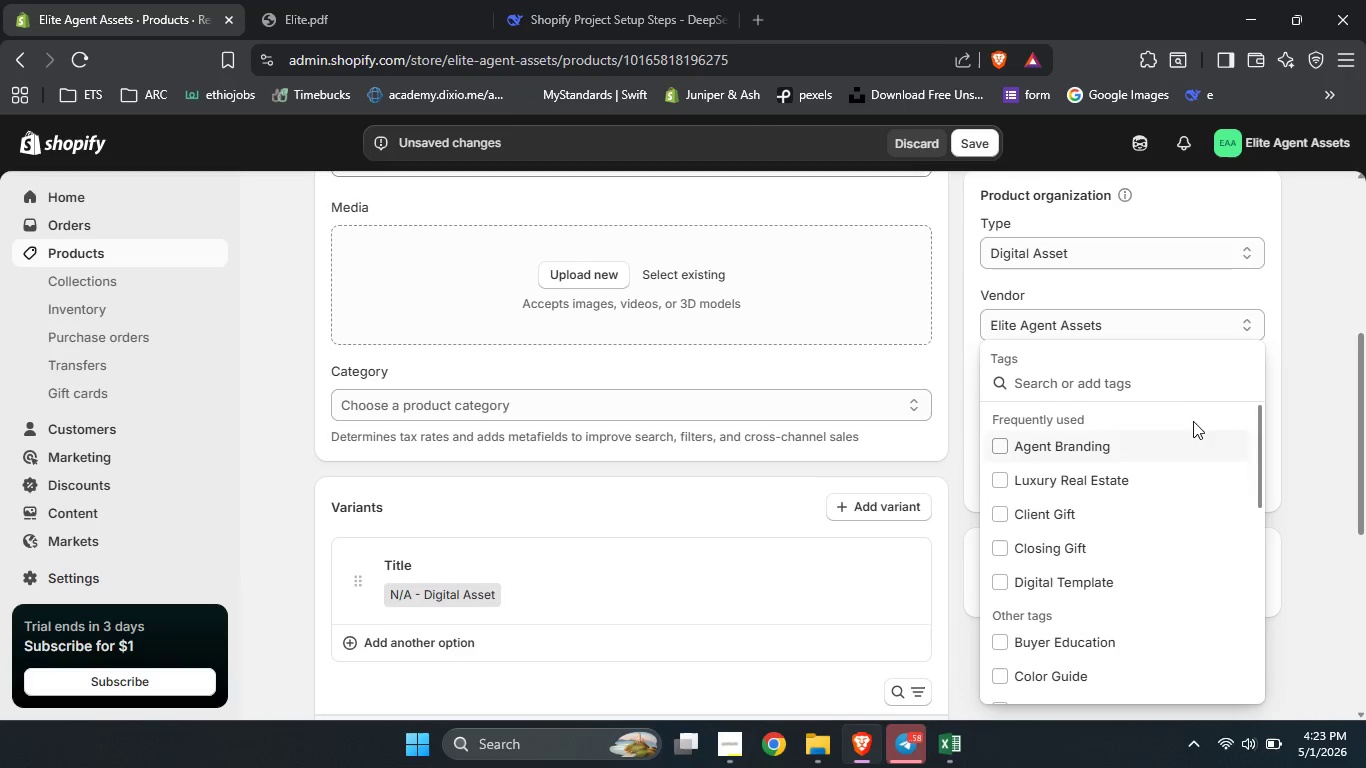 
hold_key(key=ControlLeft, duration=0.38)
 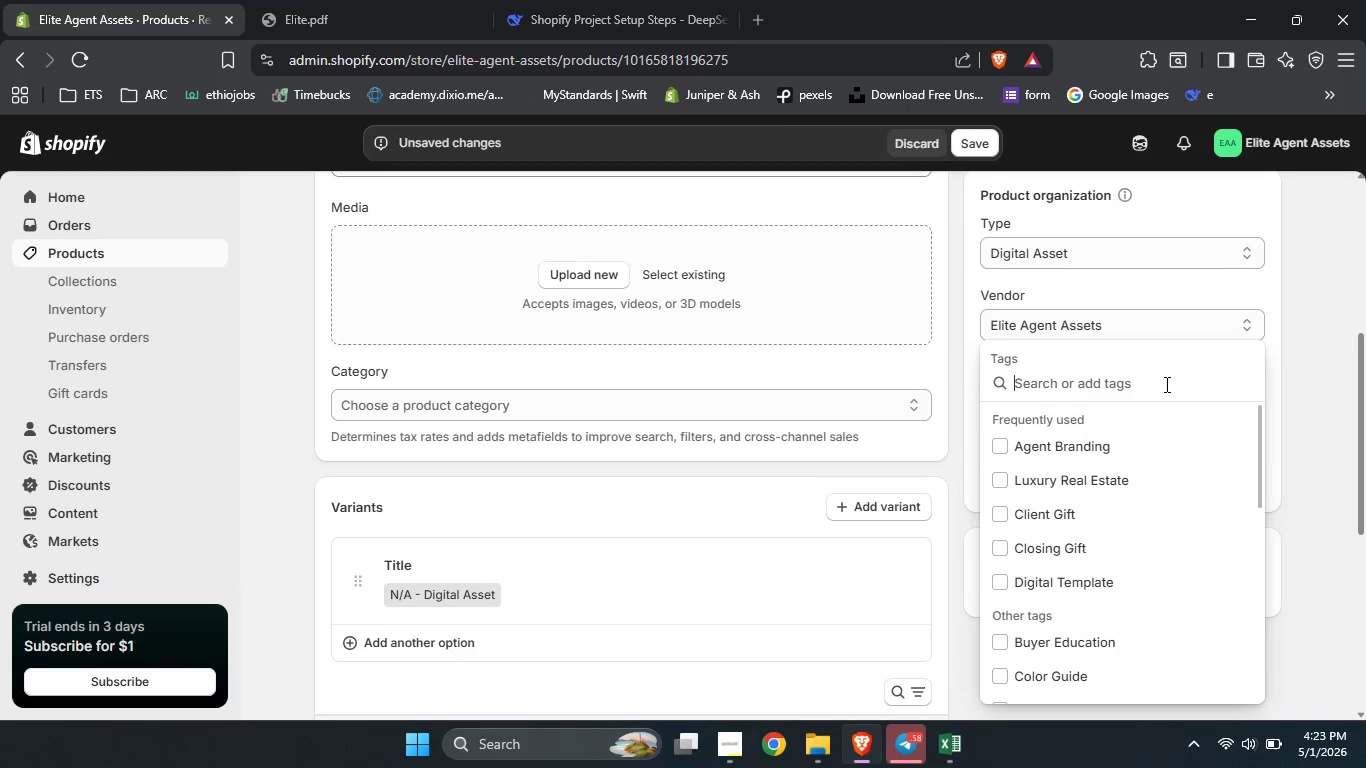 
type(Social Media)
 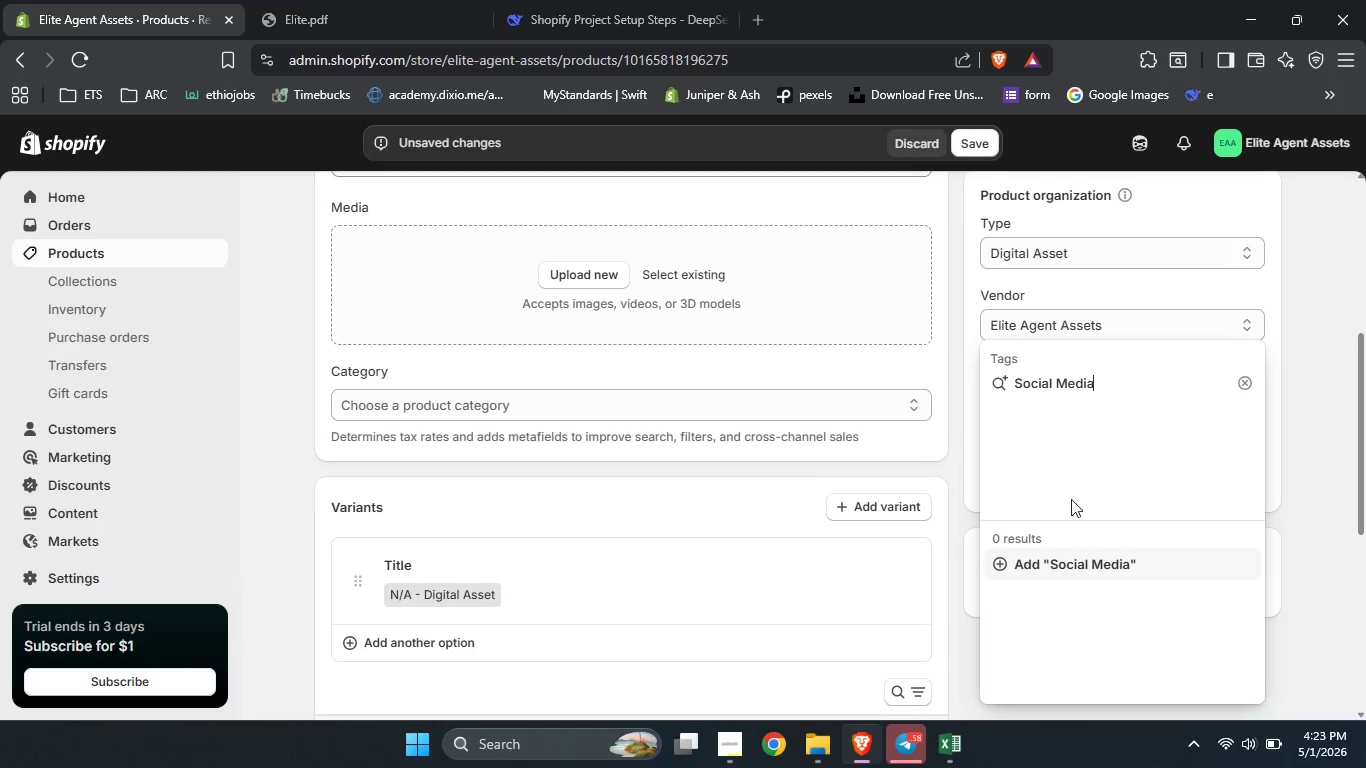 
left_click([1059, 566])
 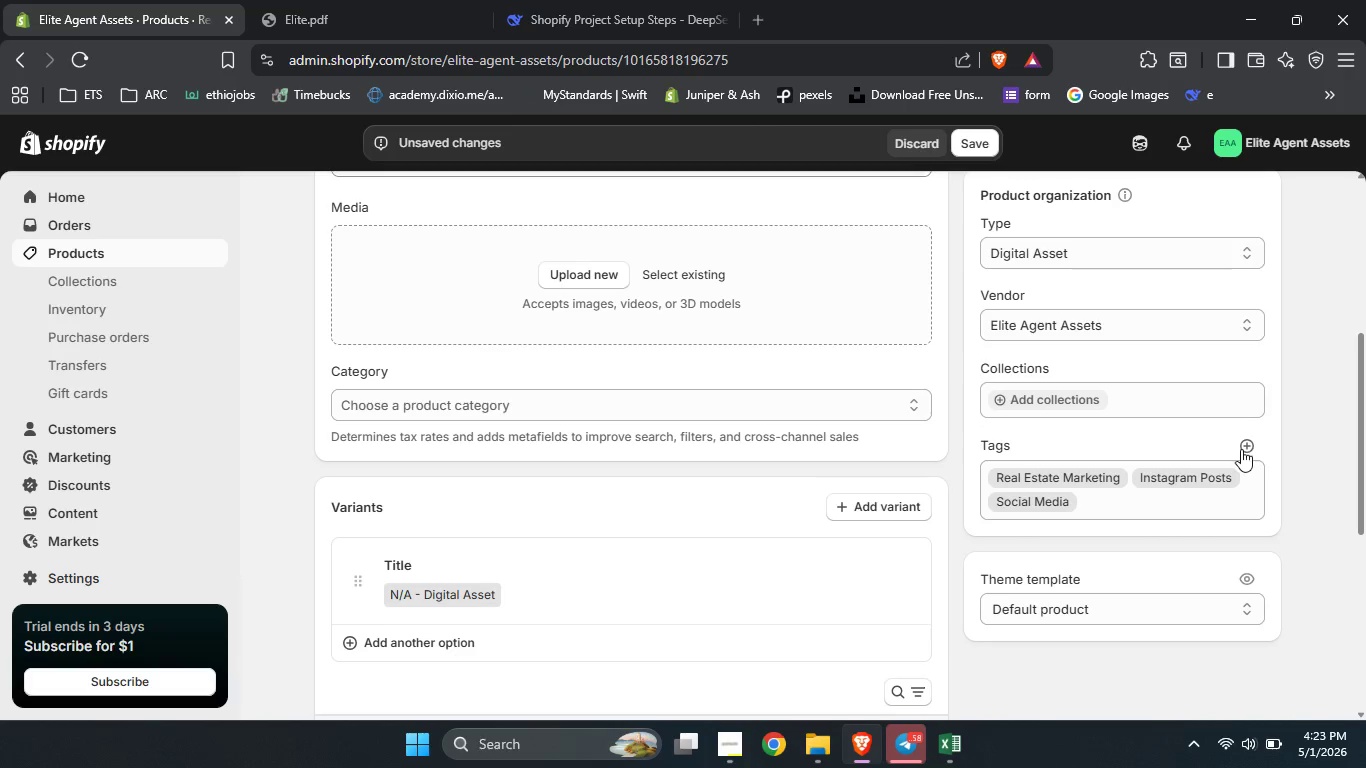 
left_click([1249, 446])
 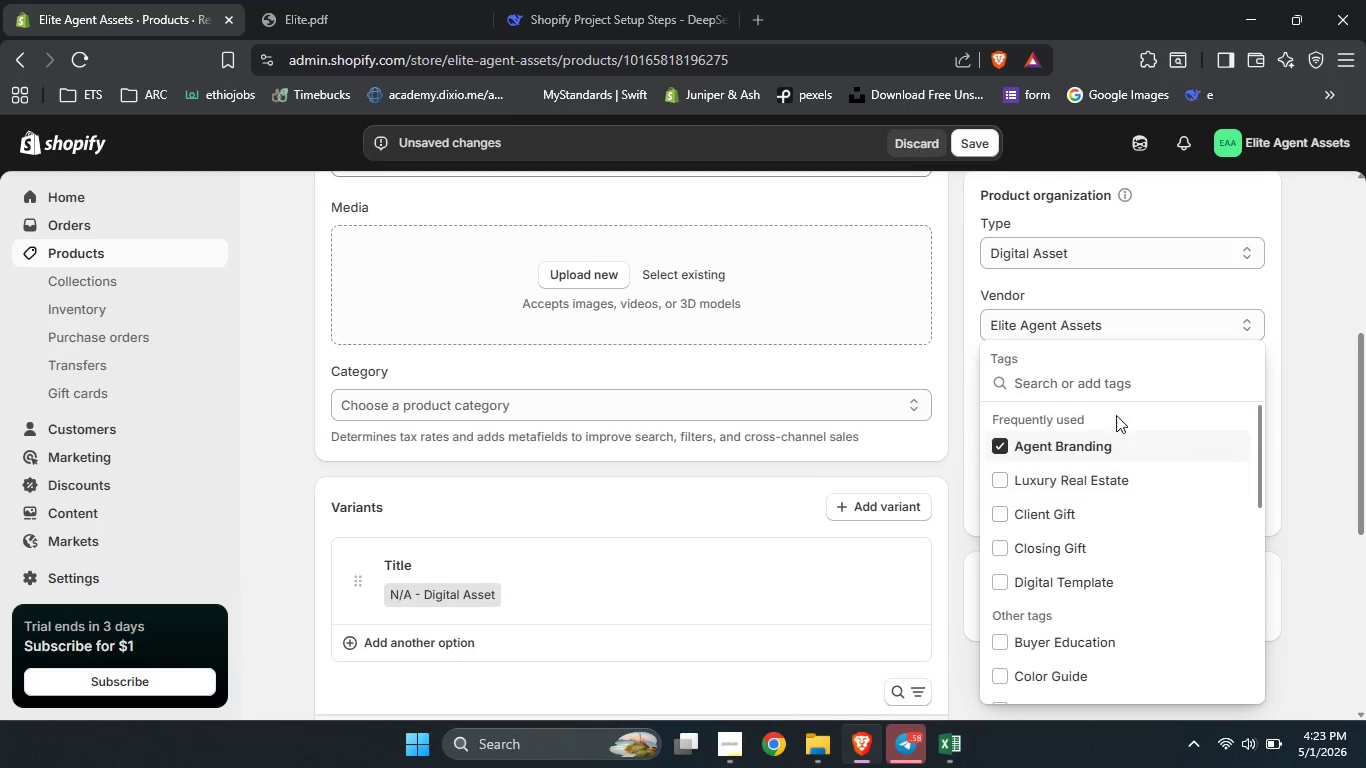 
left_click([1301, 444])
 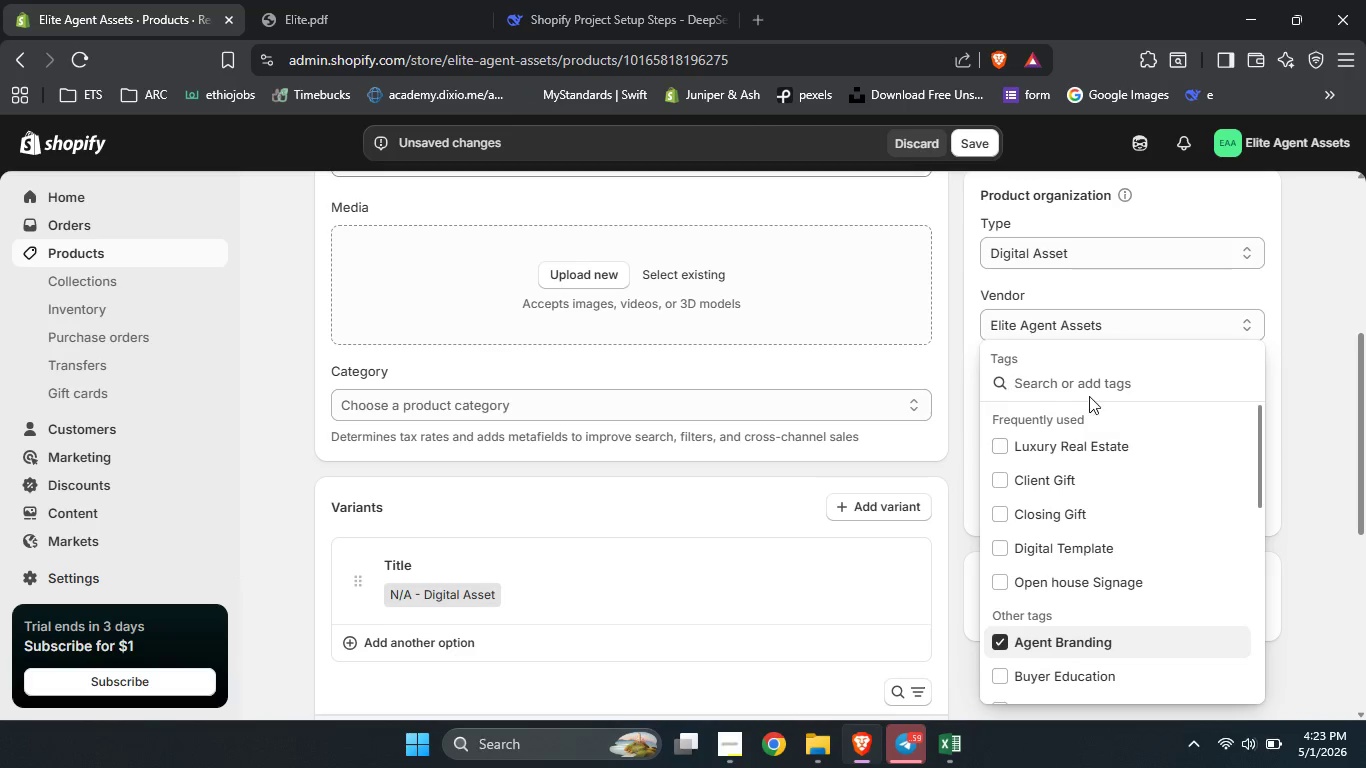 
left_click([1082, 382])
 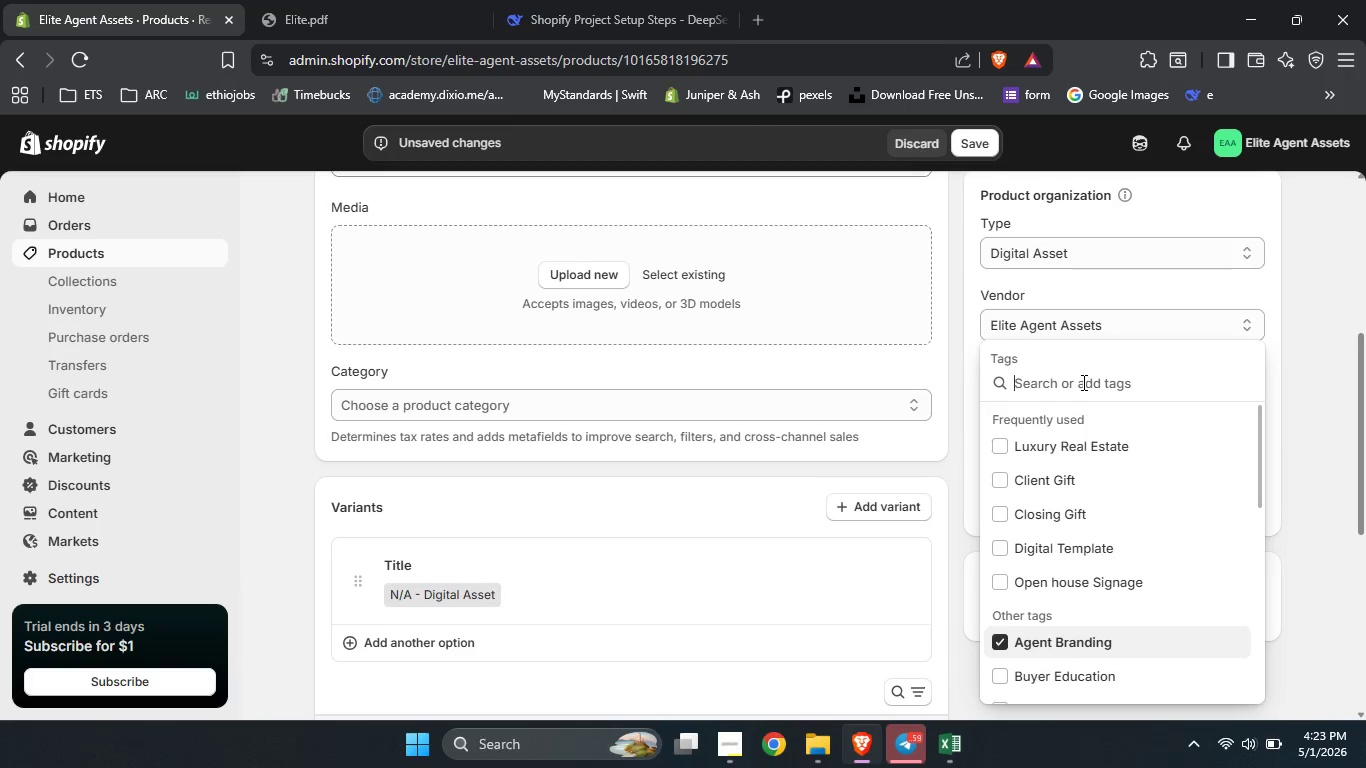 
hold_key(key=ShiftLeft, duration=1.5)
 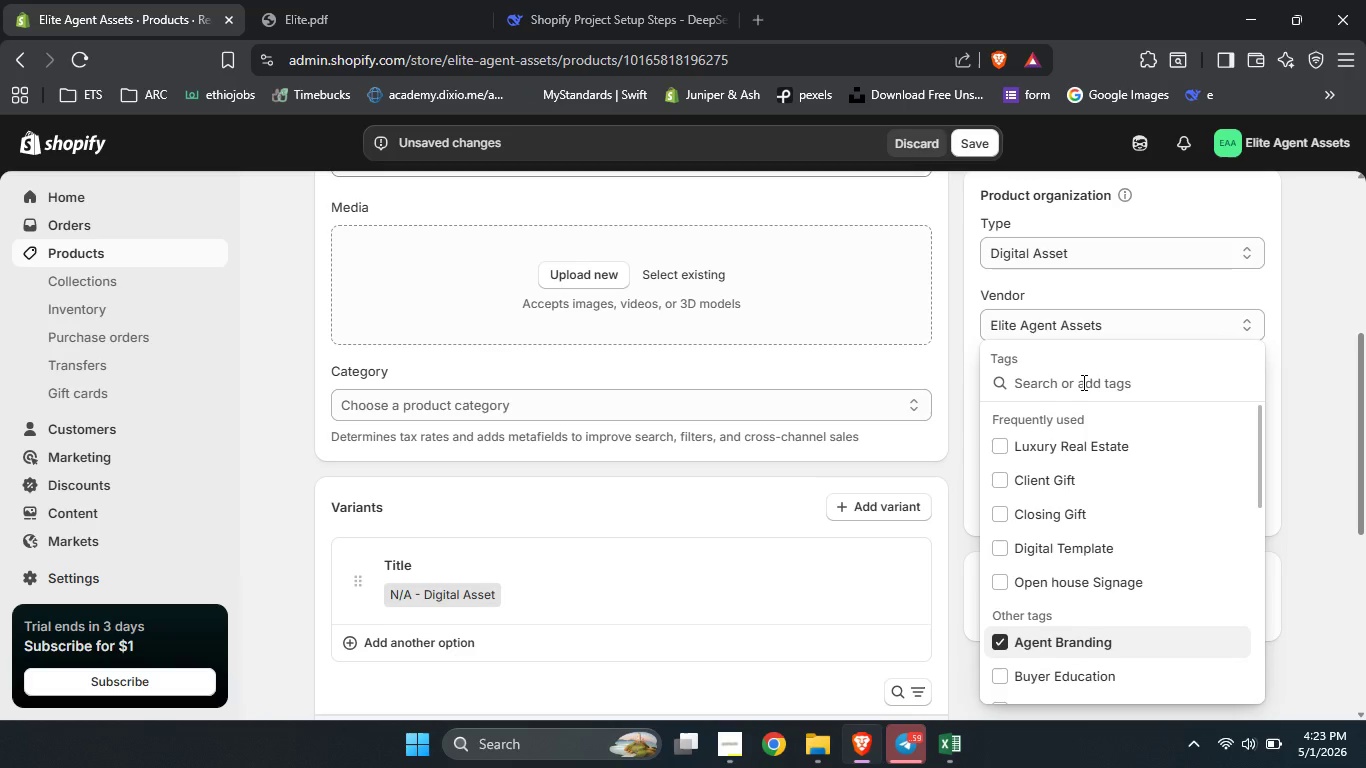 
hold_key(key=ShiftLeft, duration=1.14)
 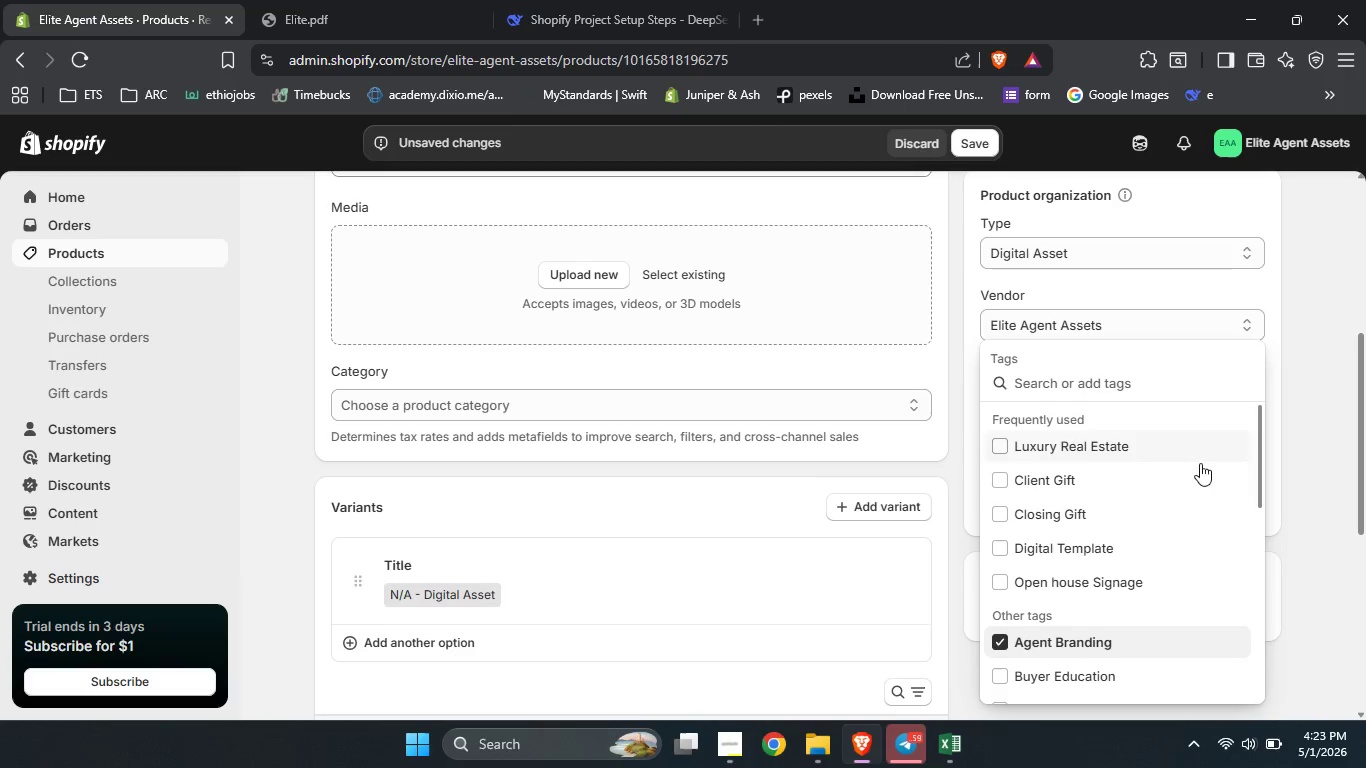 
left_click([1317, 508])
 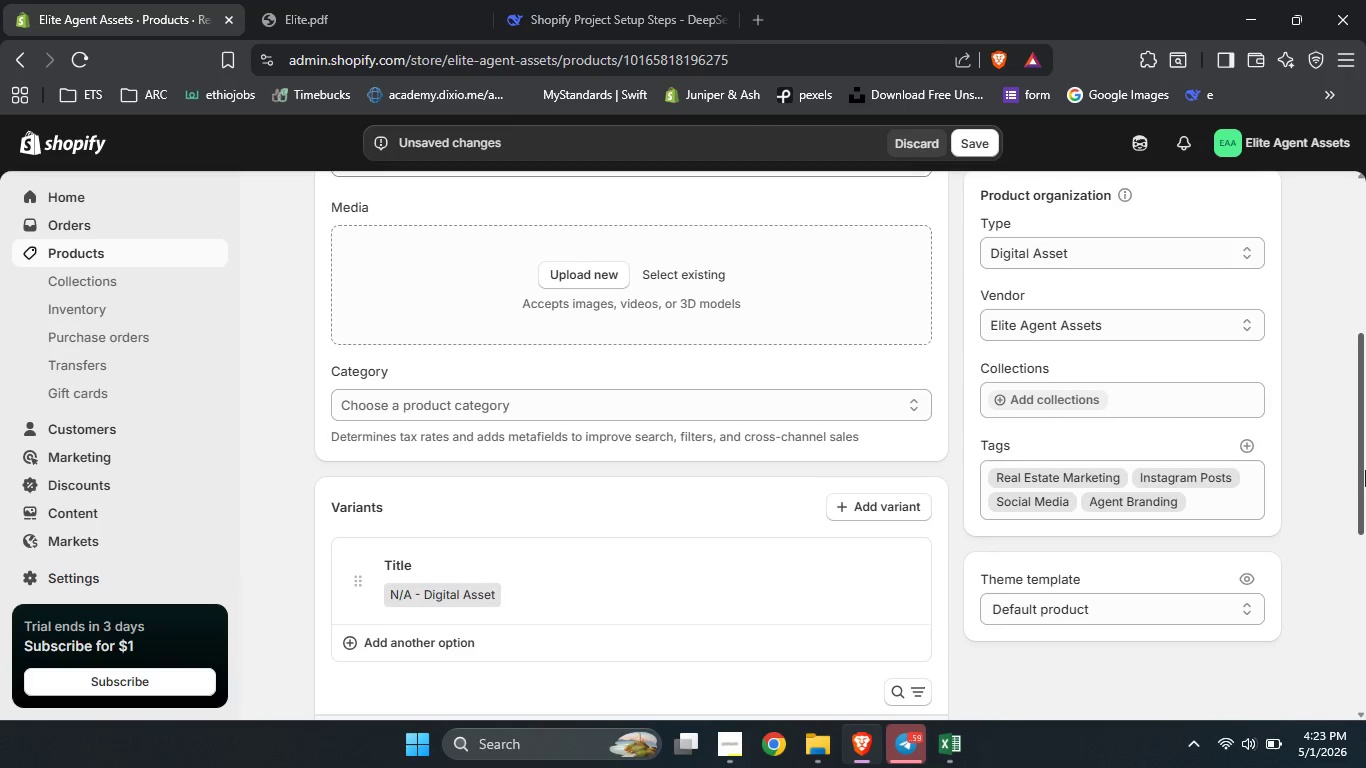 
left_click_drag(start_coordinate=[1365, 470], to_coordinate=[1365, 538])
 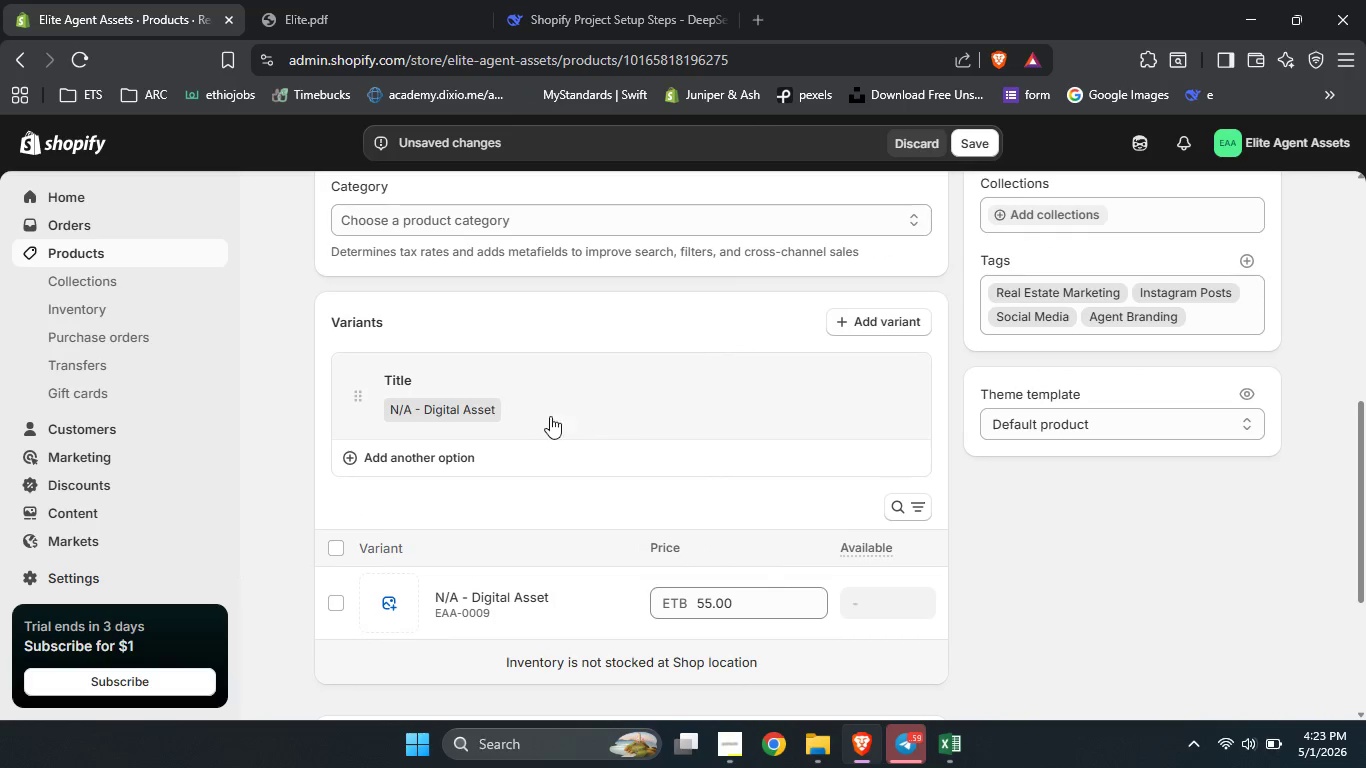 
left_click([544, 413])
 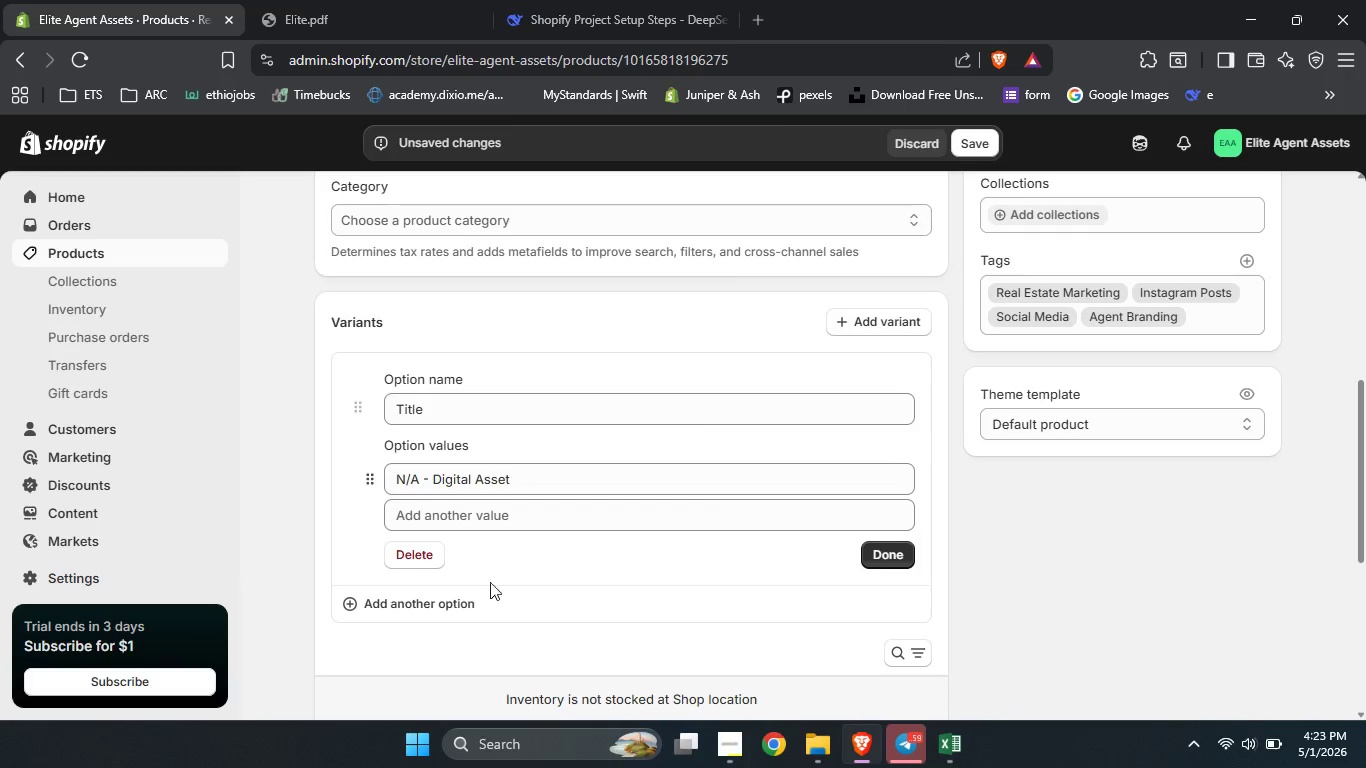 
left_click([412, 557])
 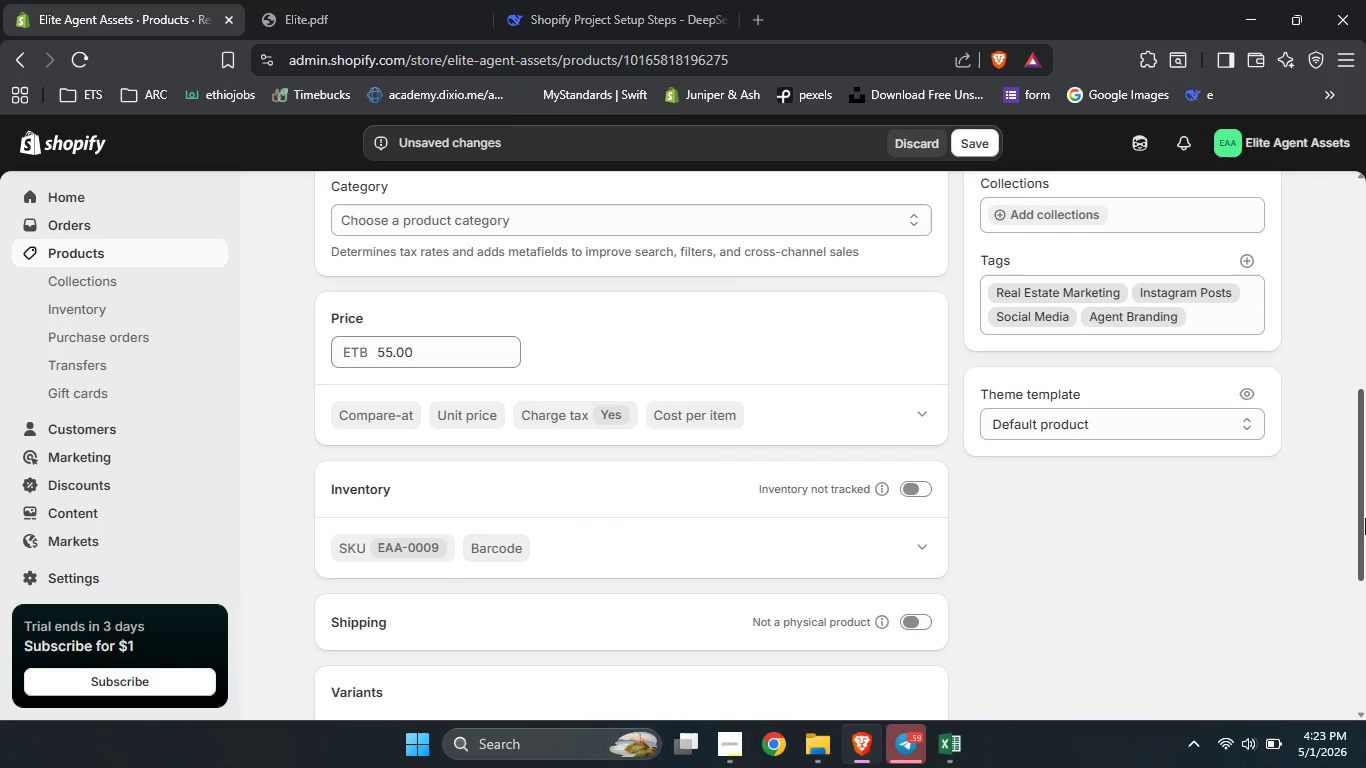 
left_click_drag(start_coordinate=[1365, 518], to_coordinate=[1352, 712])
 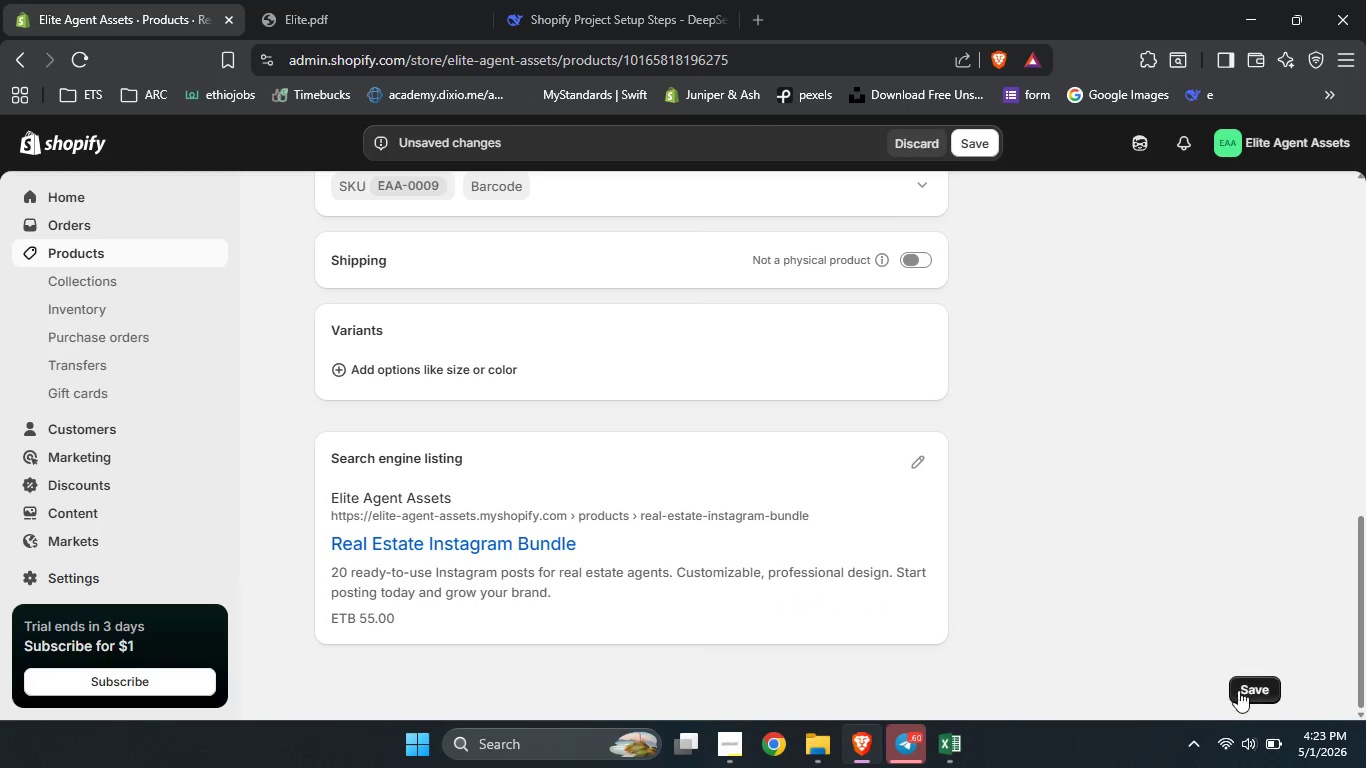 
left_click([1246, 690])
 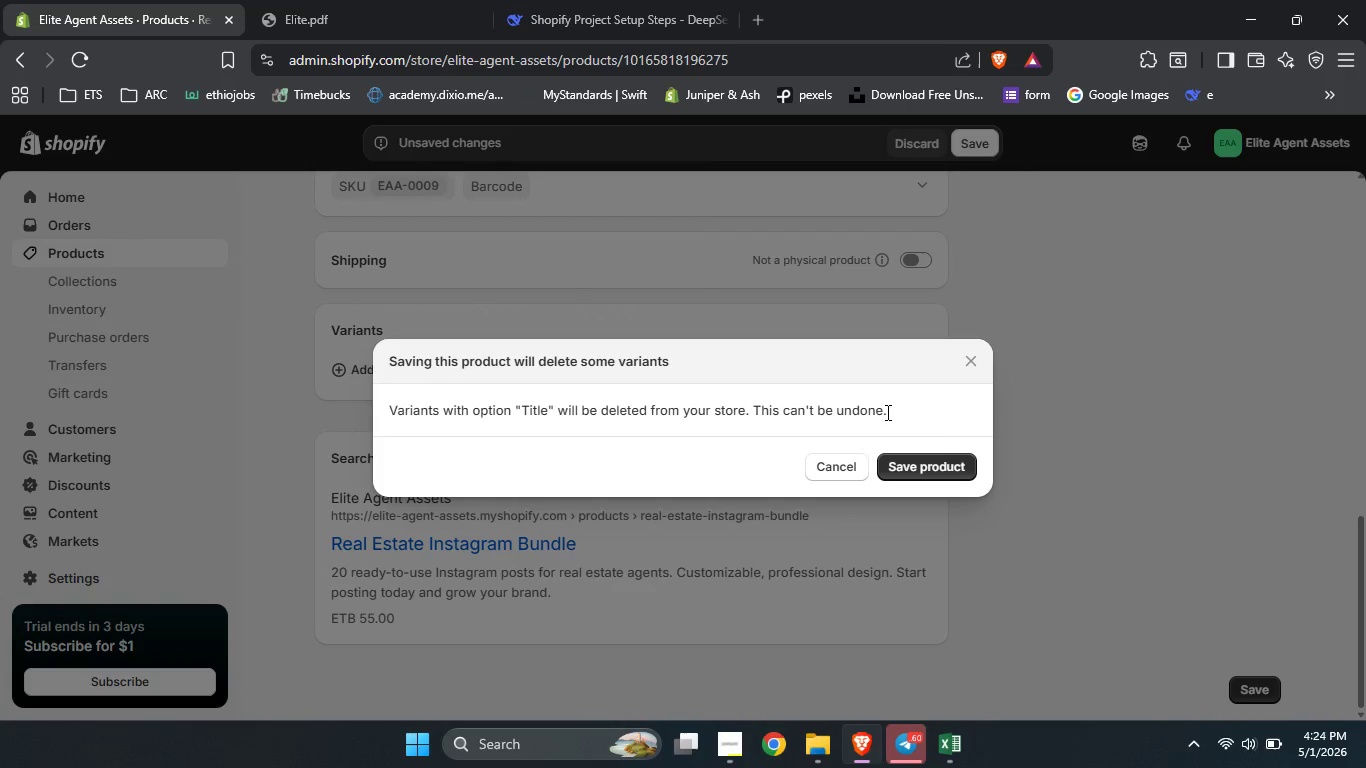 
left_click([937, 467])
 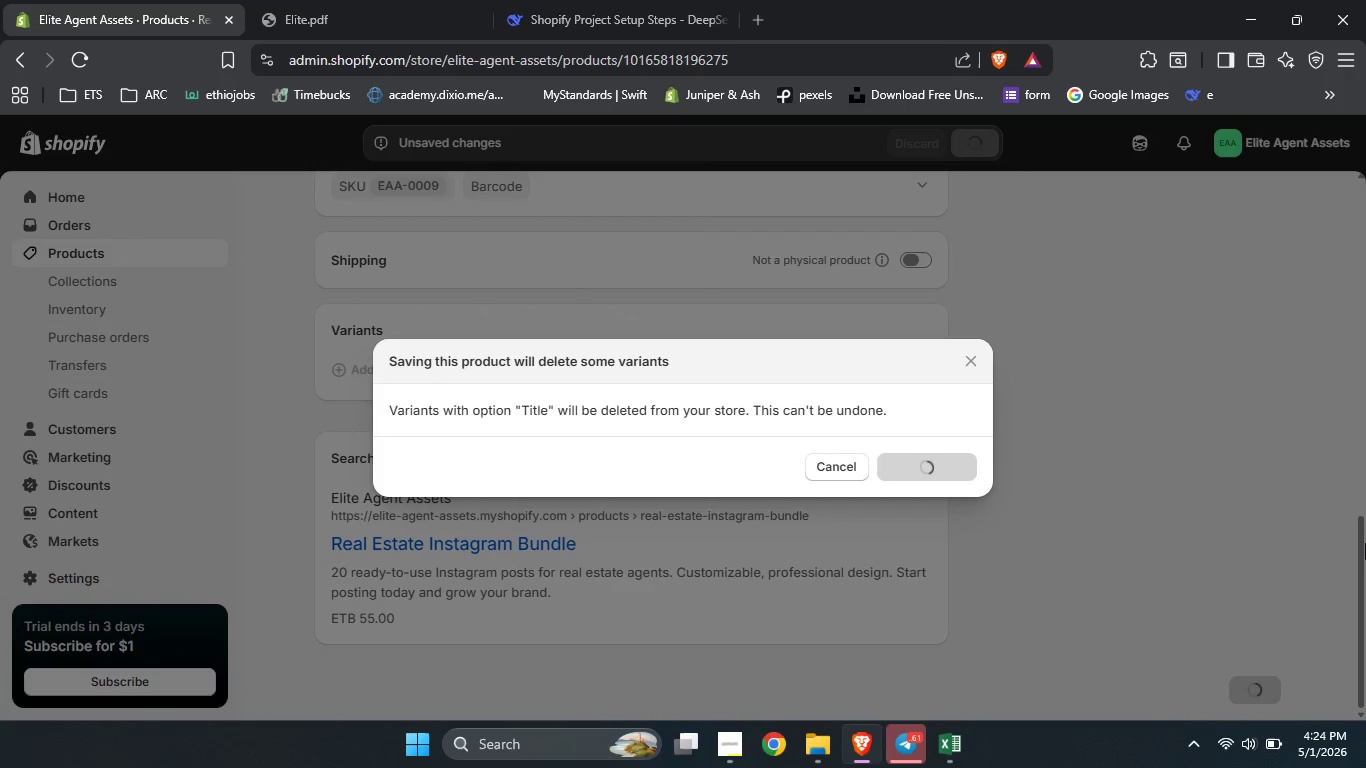 
wait(8.92)
 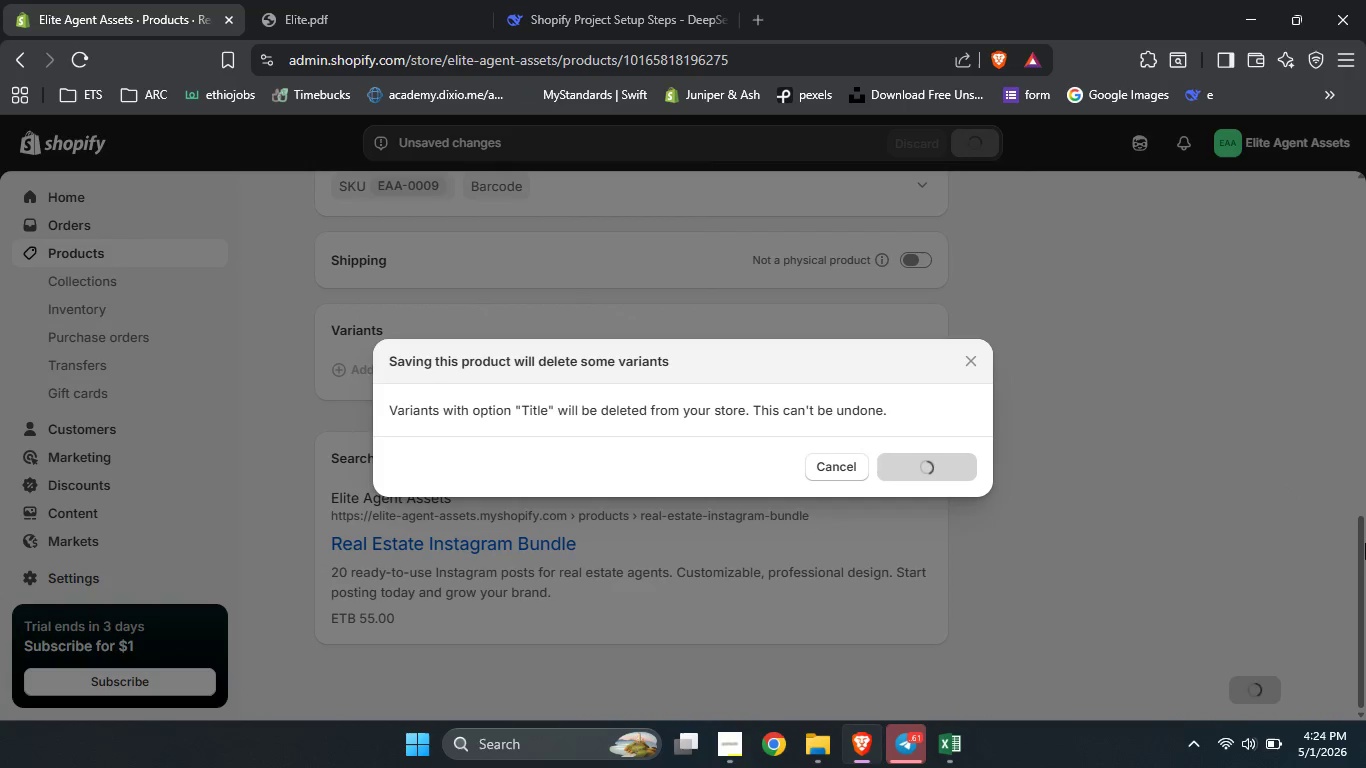 
left_click([203, 249])
 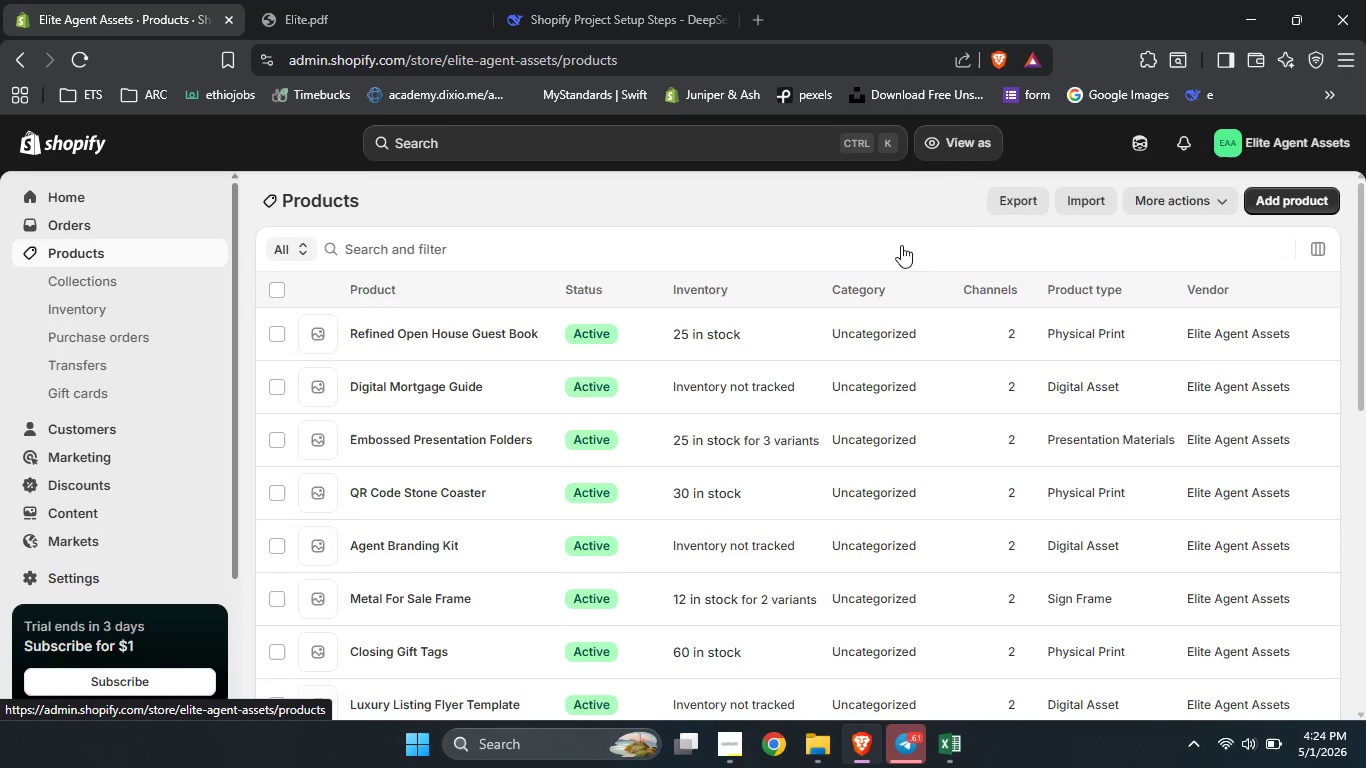 
left_click_drag(start_coordinate=[1365, 293], to_coordinate=[1343, 499])
 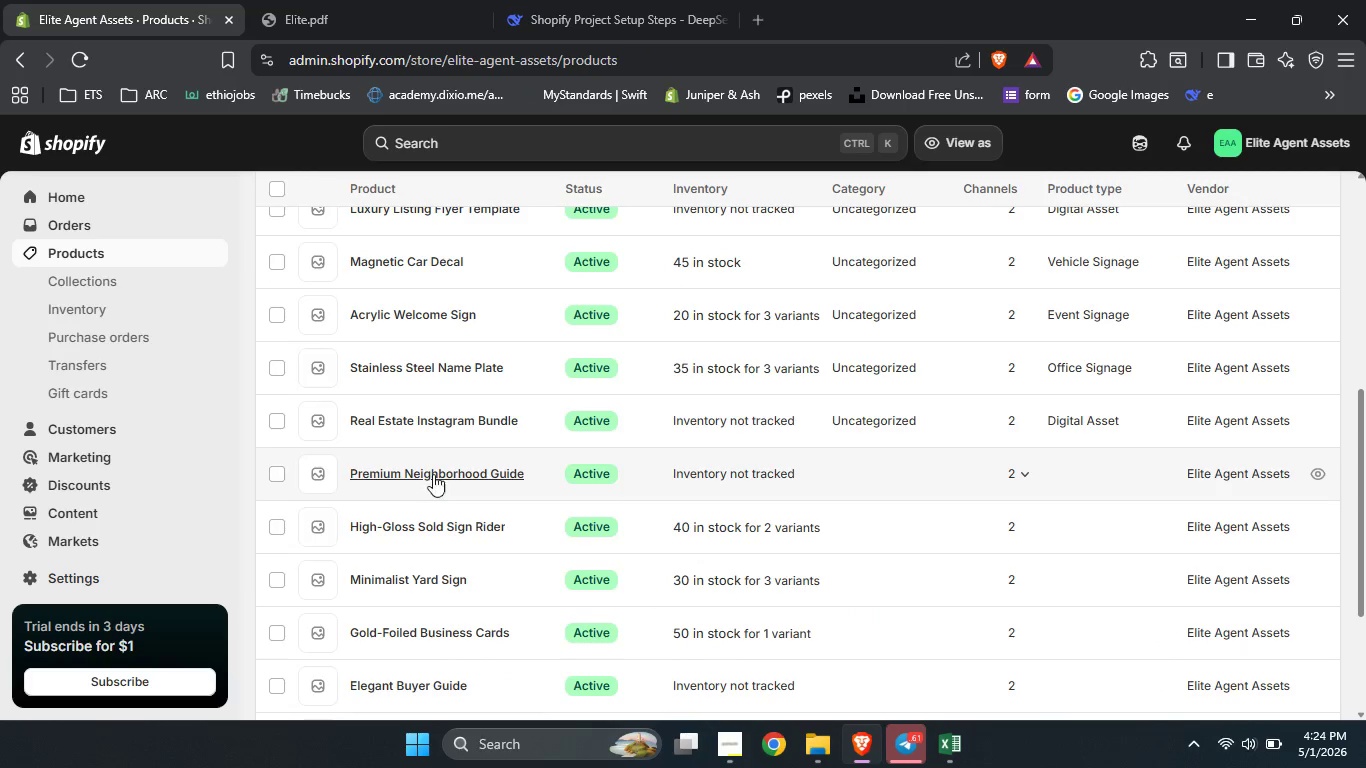 
left_click([418, 469])
 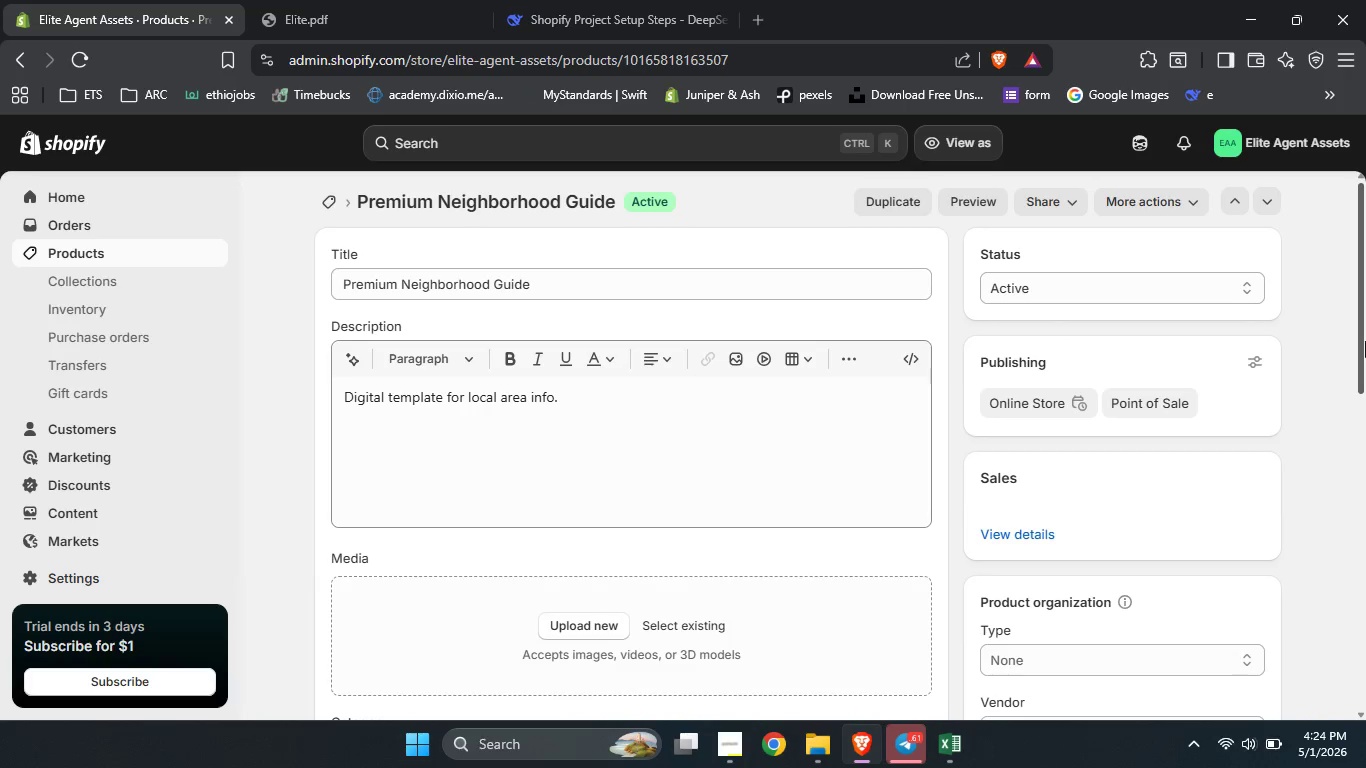 
left_click_drag(start_coordinate=[1365, 285], to_coordinate=[1363, 469])
 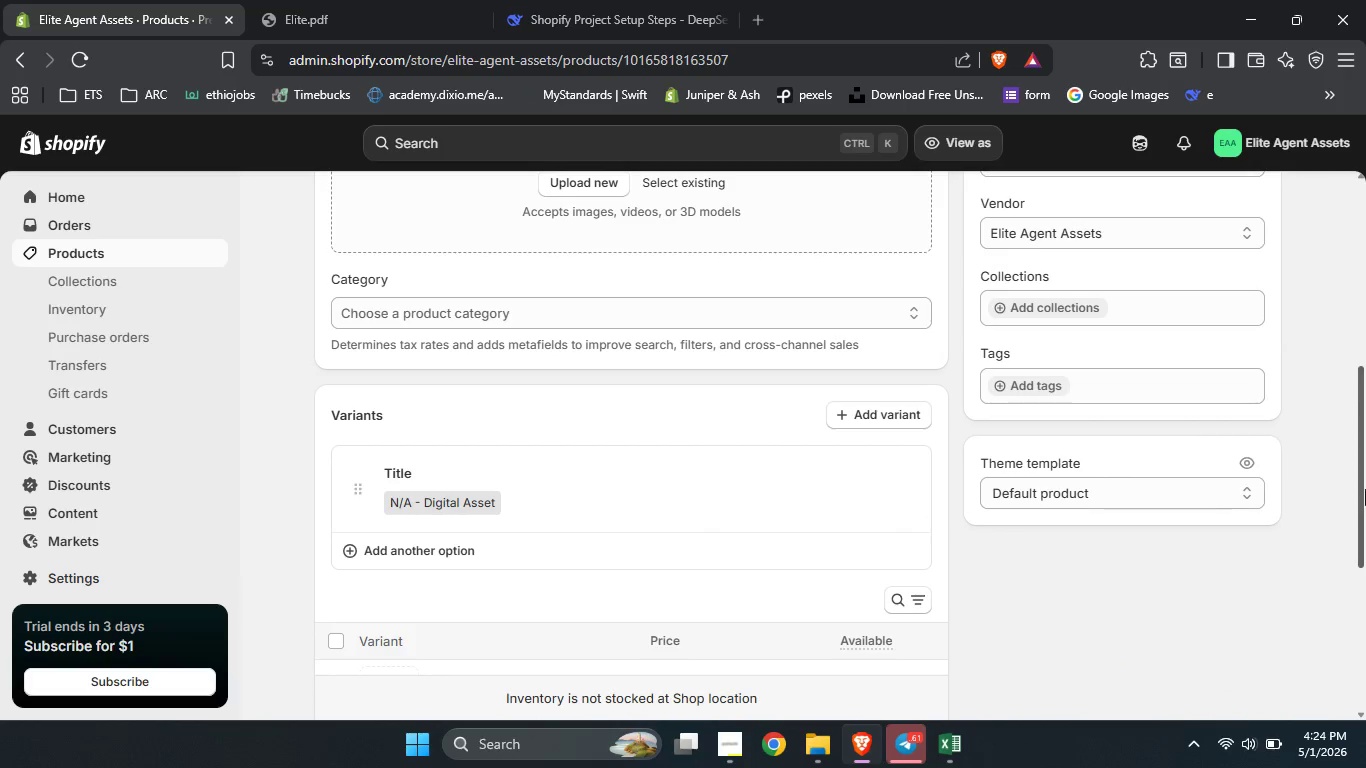 
left_click_drag(start_coordinate=[1365, 482], to_coordinate=[1363, 429])
 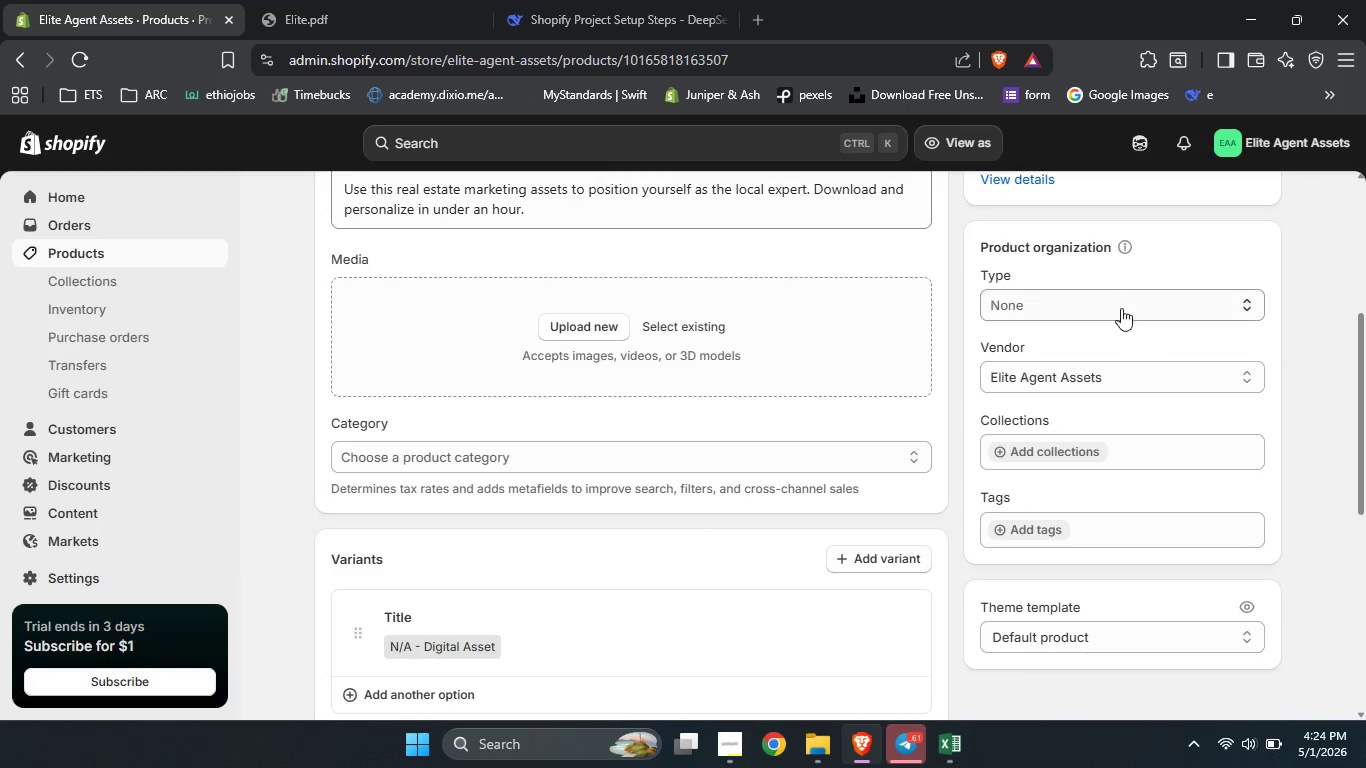 
left_click([1116, 302])
 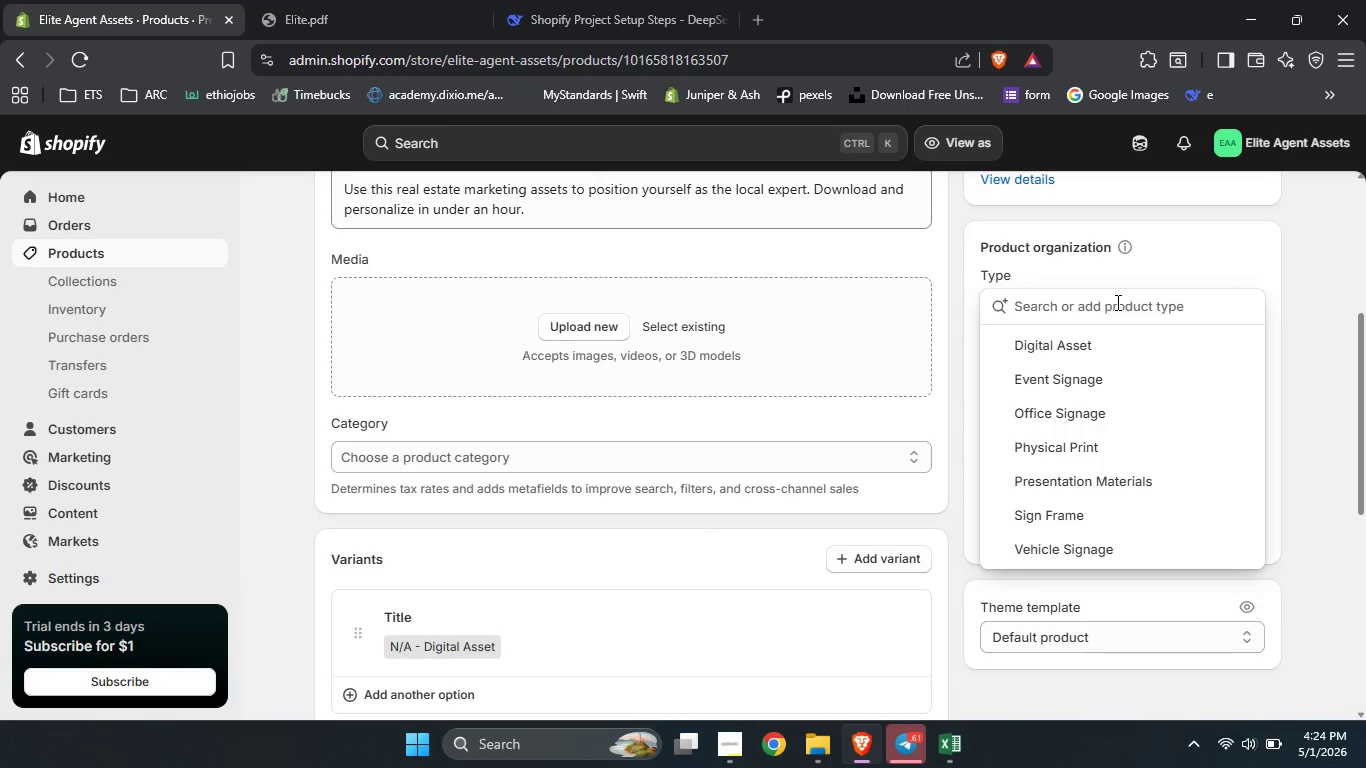 
hold_key(key=ShiftLeft, duration=1.55)
 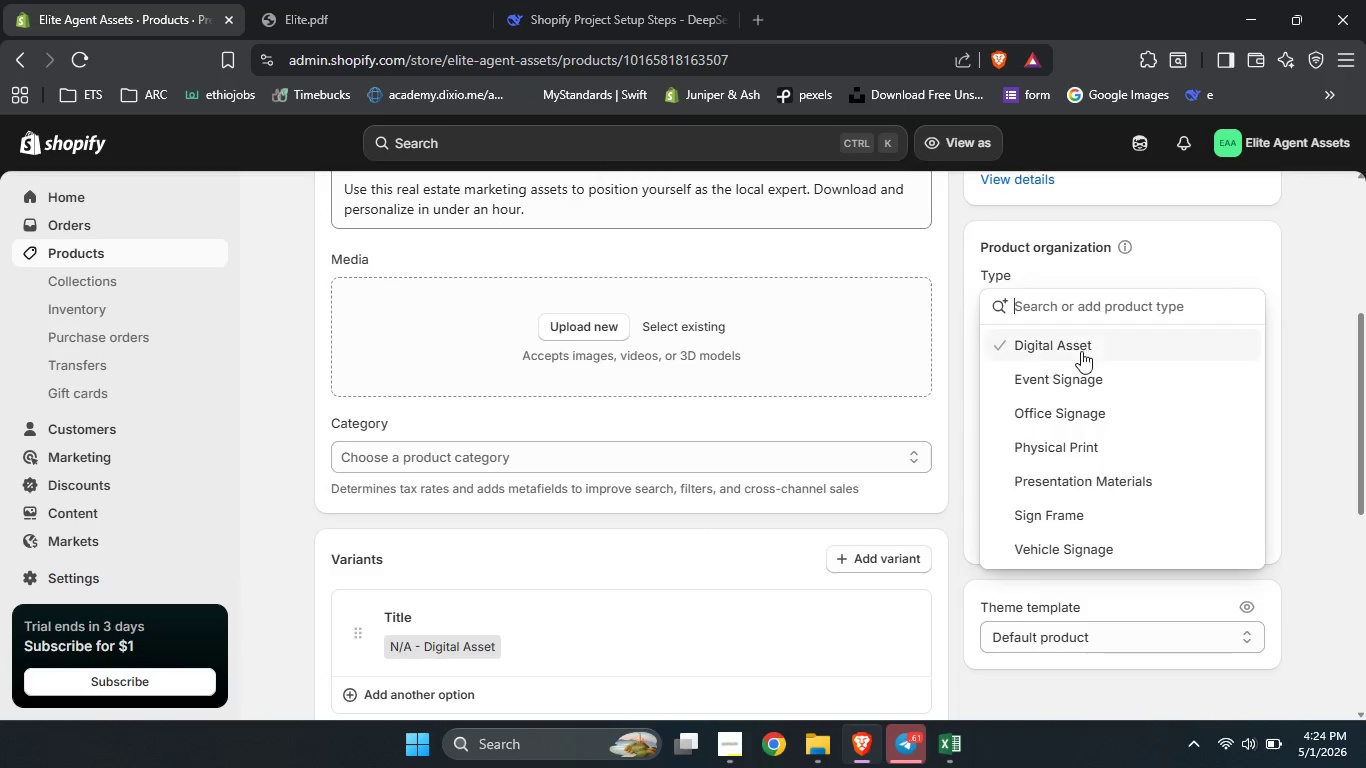 
key(Shift+ShiftLeft)
 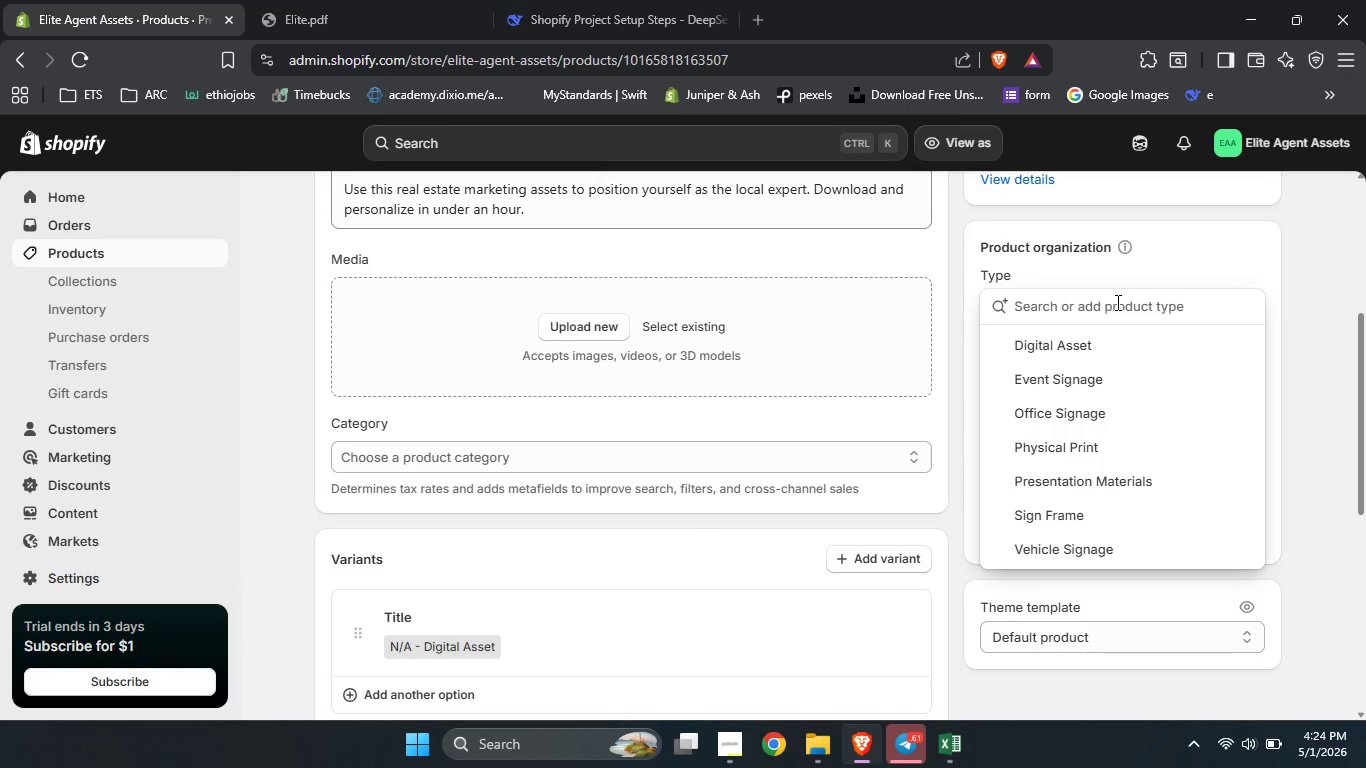 
key(Shift+ShiftLeft)
 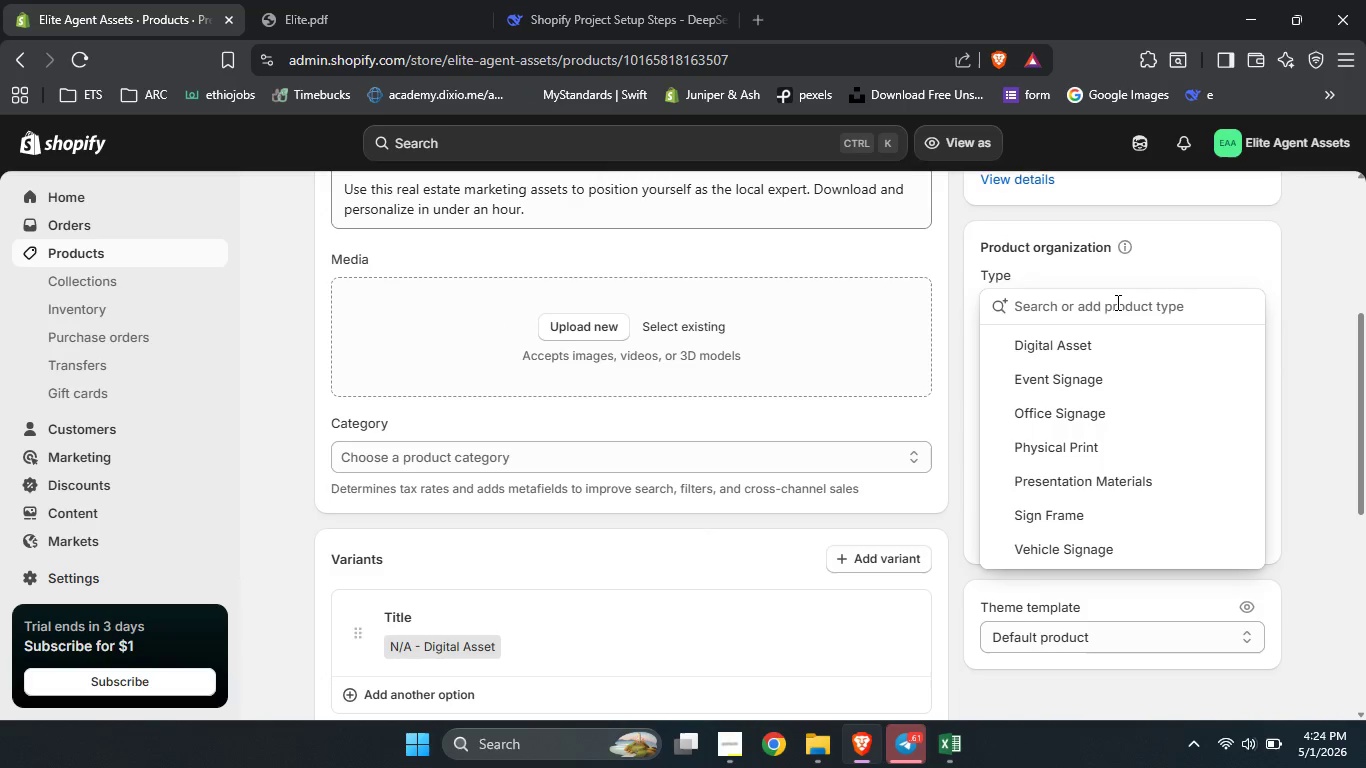 
key(Shift+ShiftLeft)
 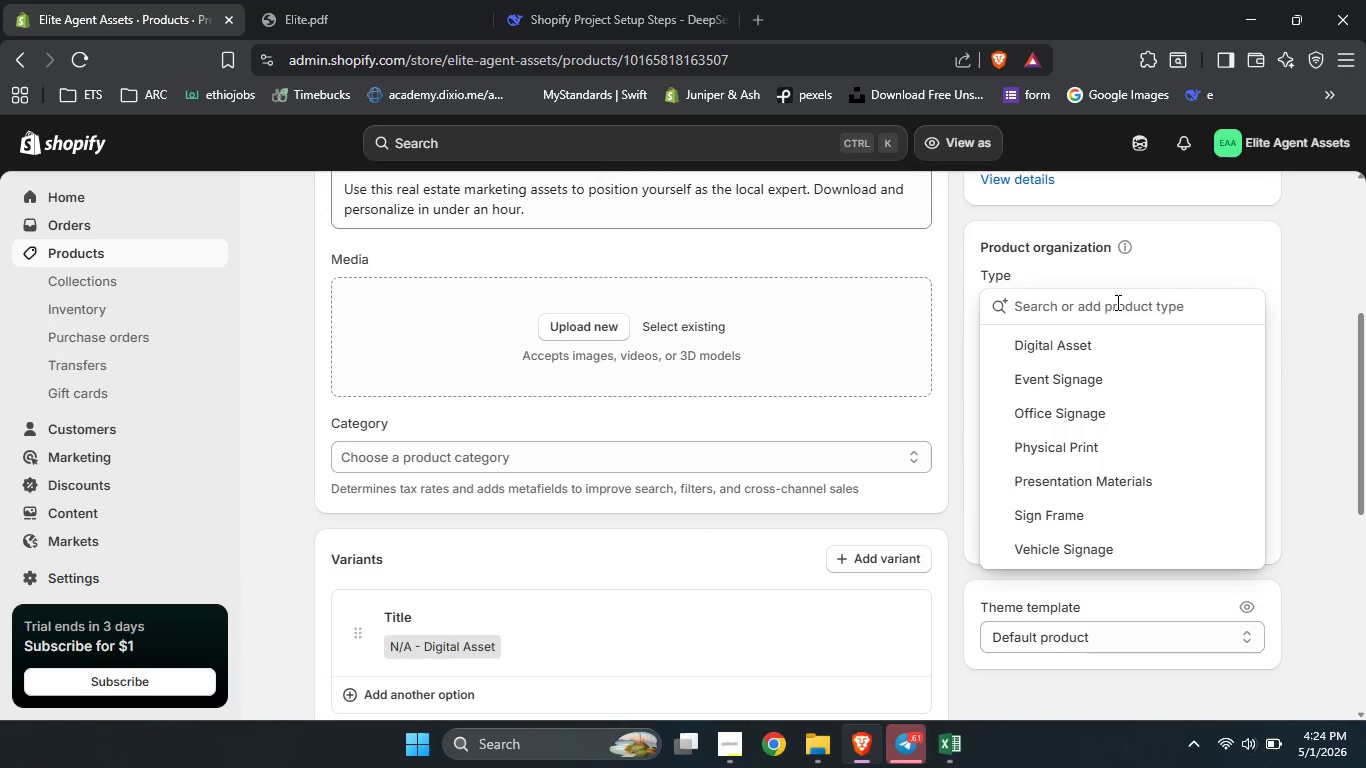 
key(Shift+ShiftLeft)
 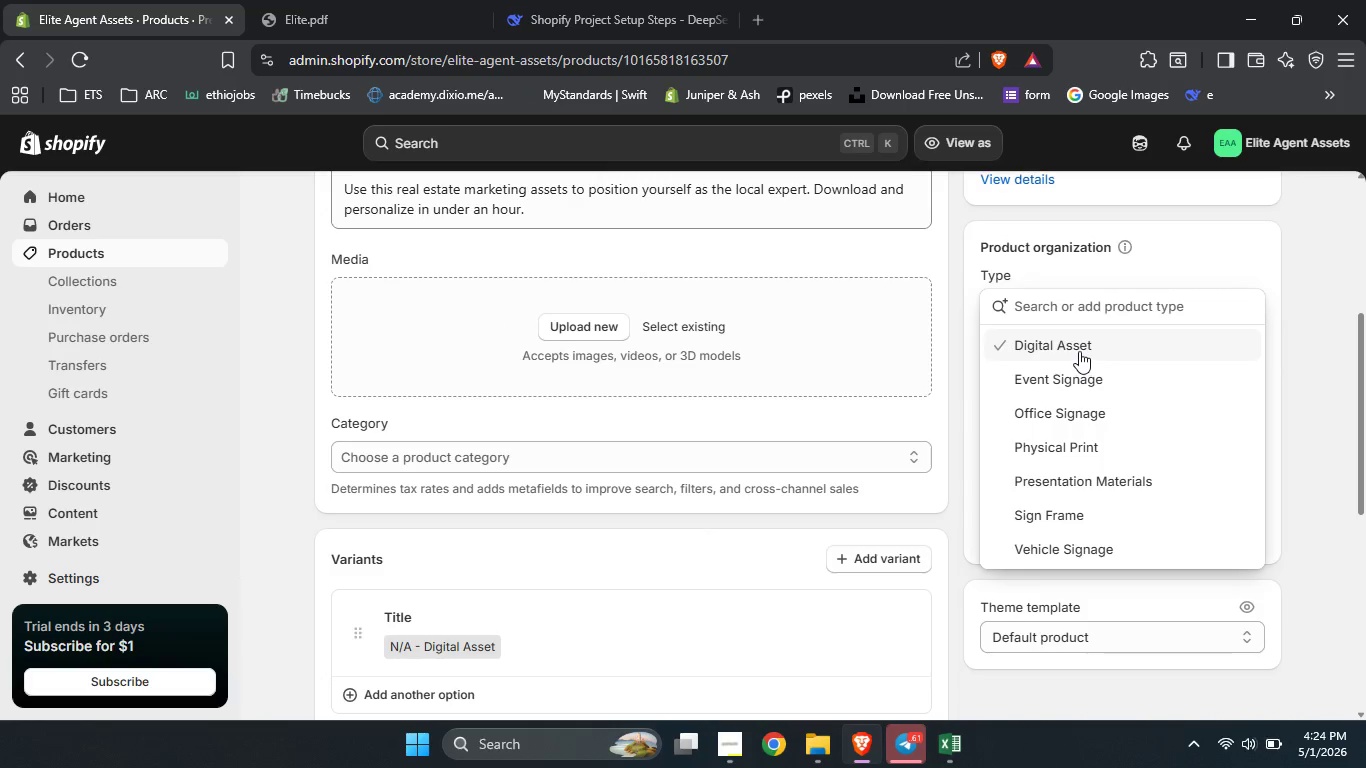 
left_click([1079, 350])
 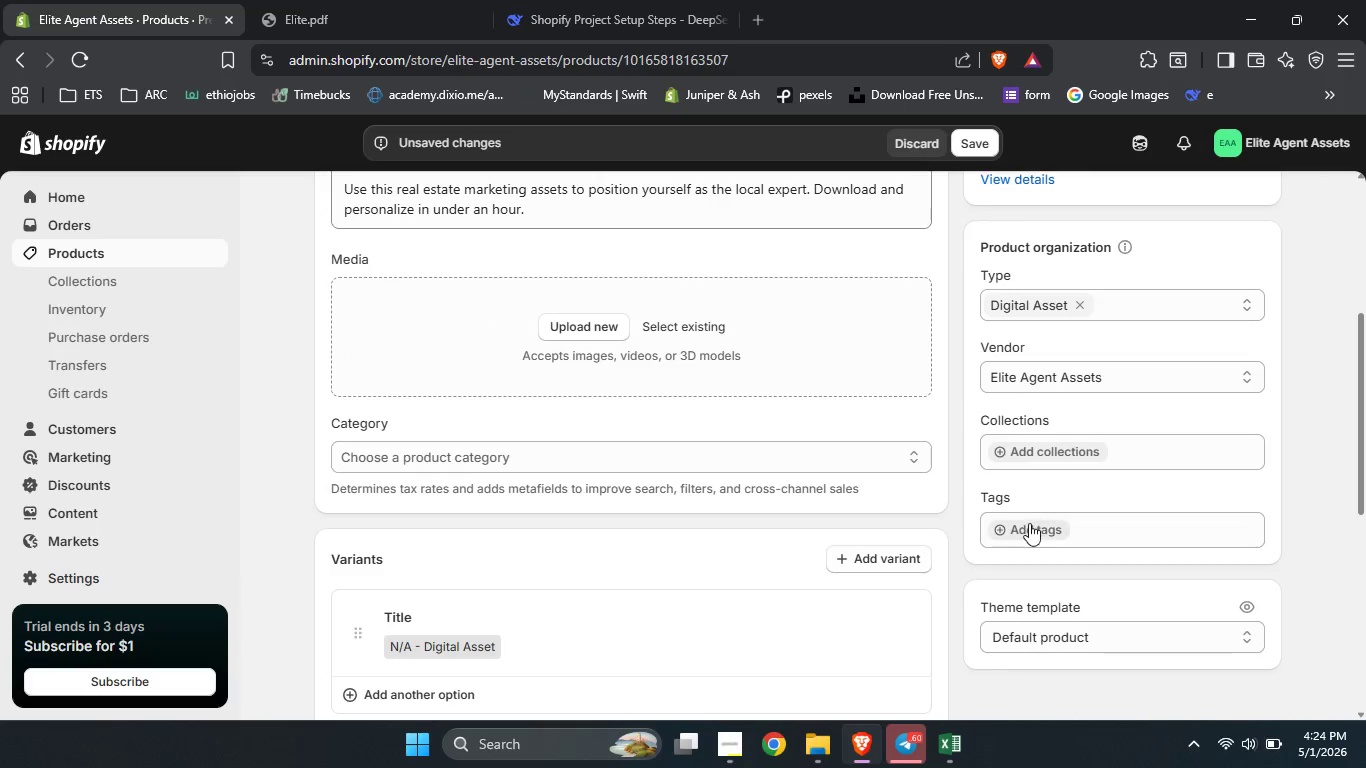 
left_click([1027, 524])
 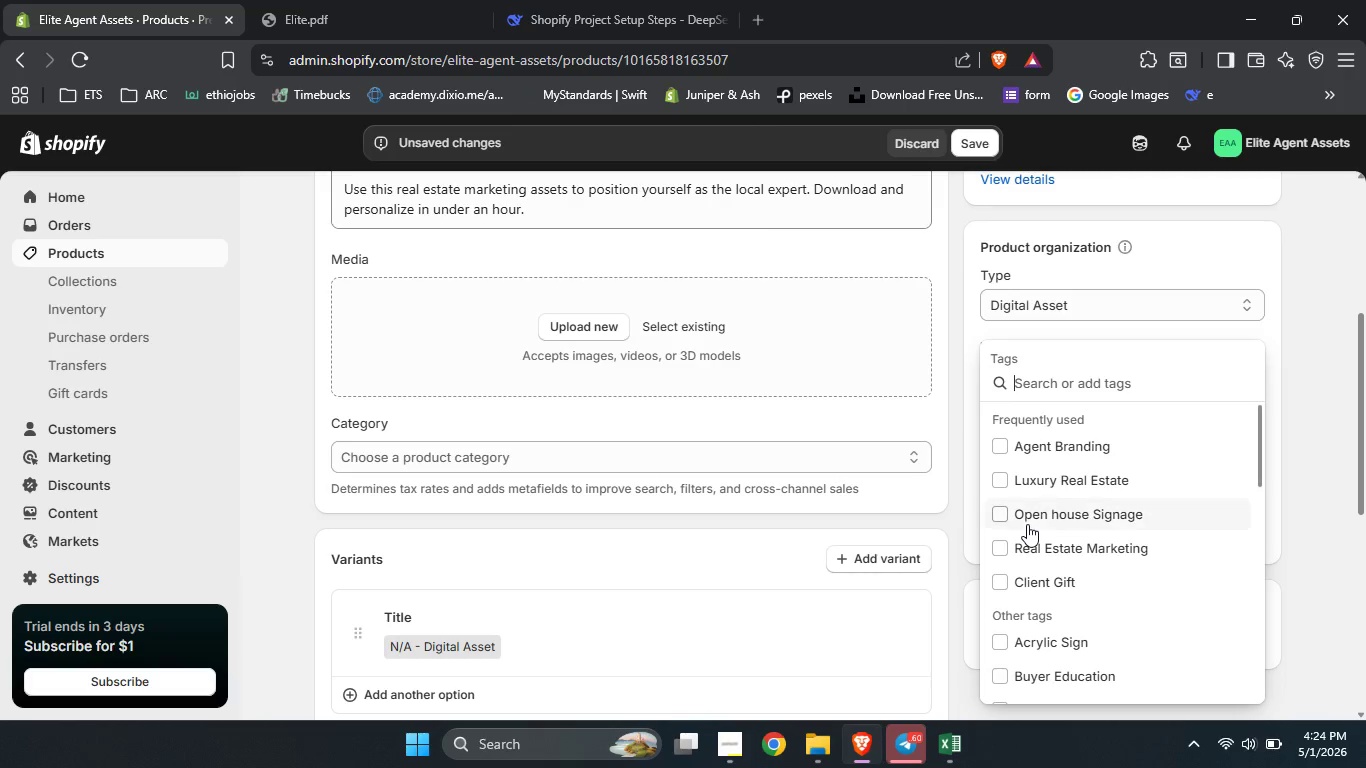 
type(Real)
 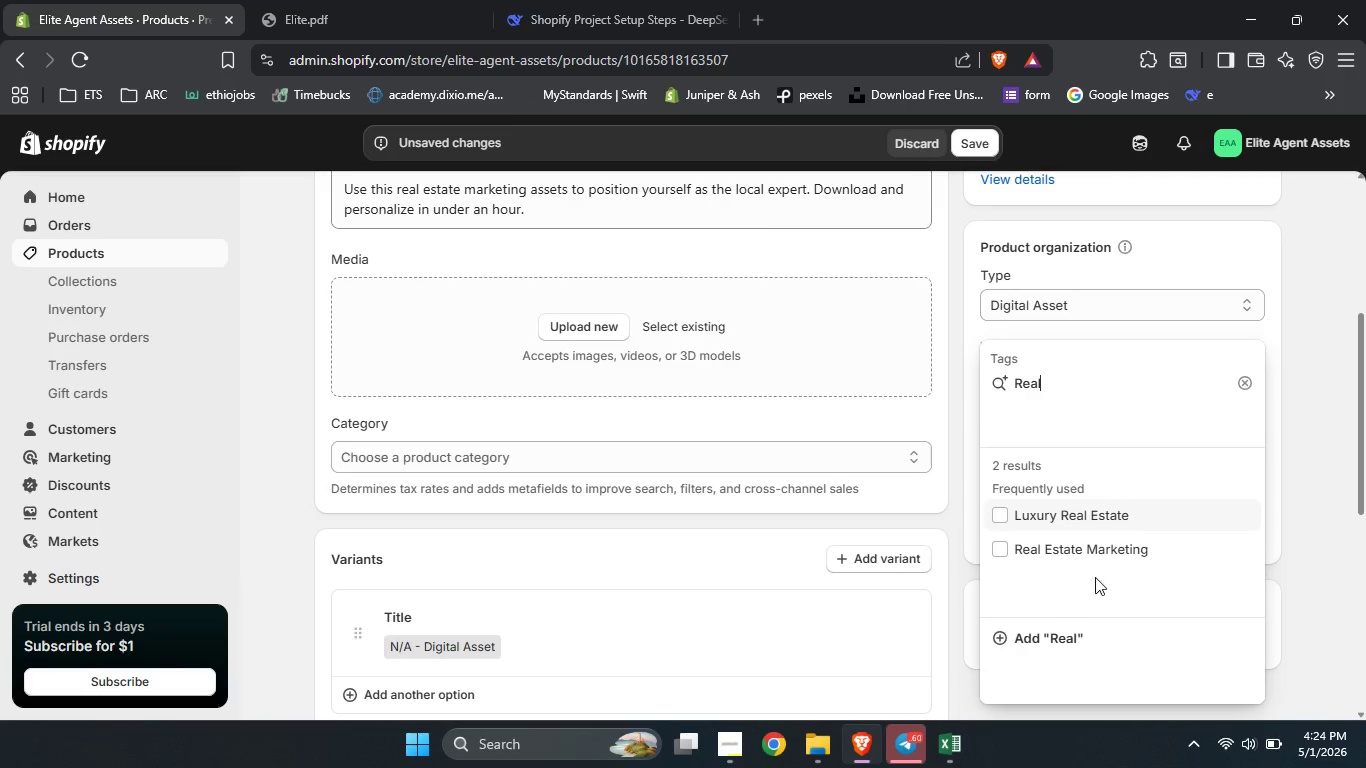 
left_click([1083, 553])
 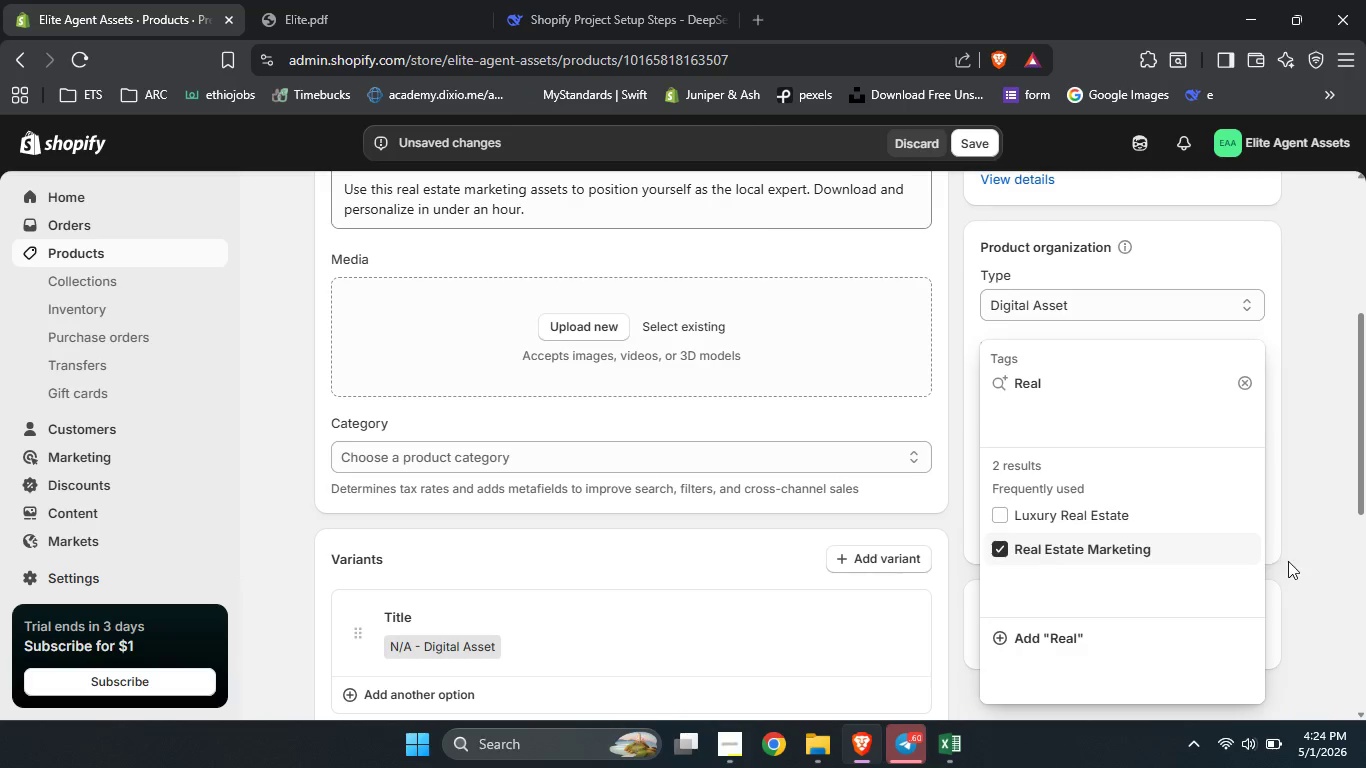 
left_click([1297, 568])
 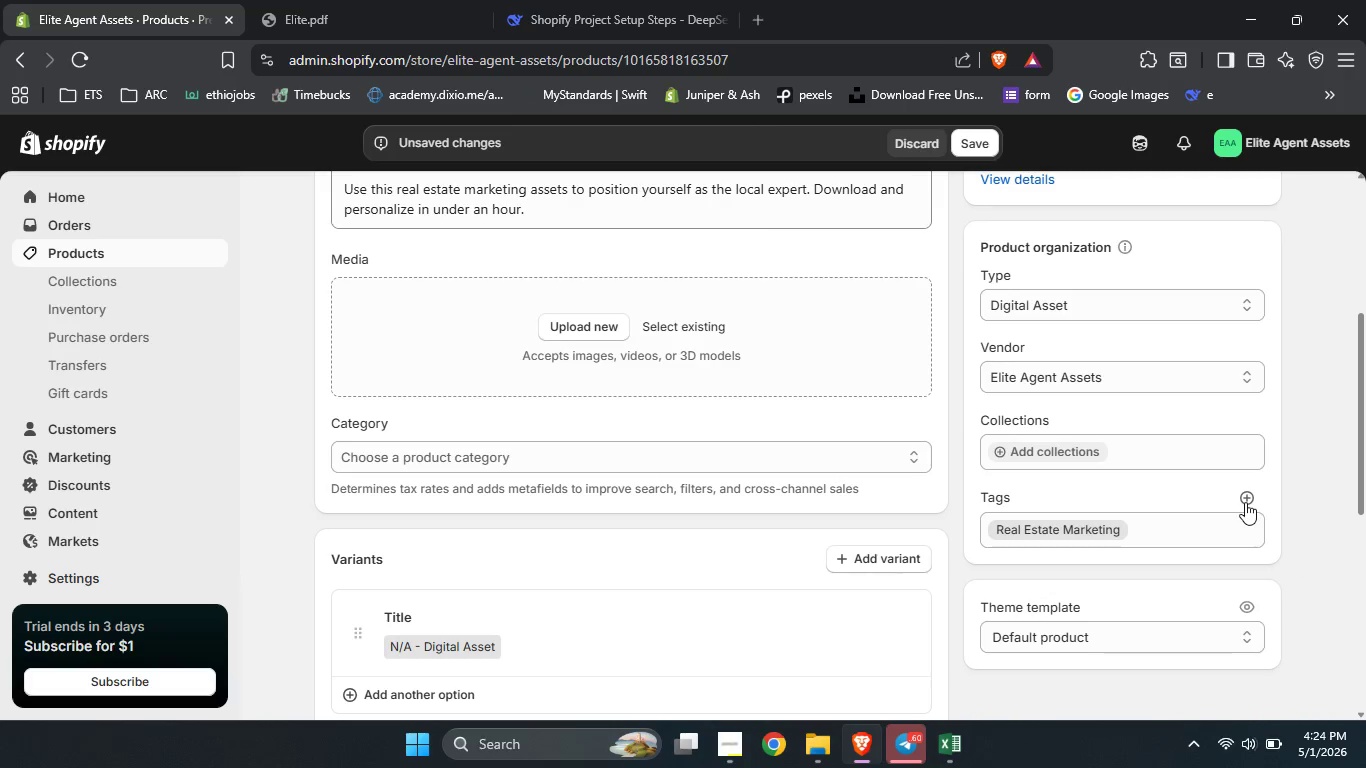 
left_click([1245, 502])
 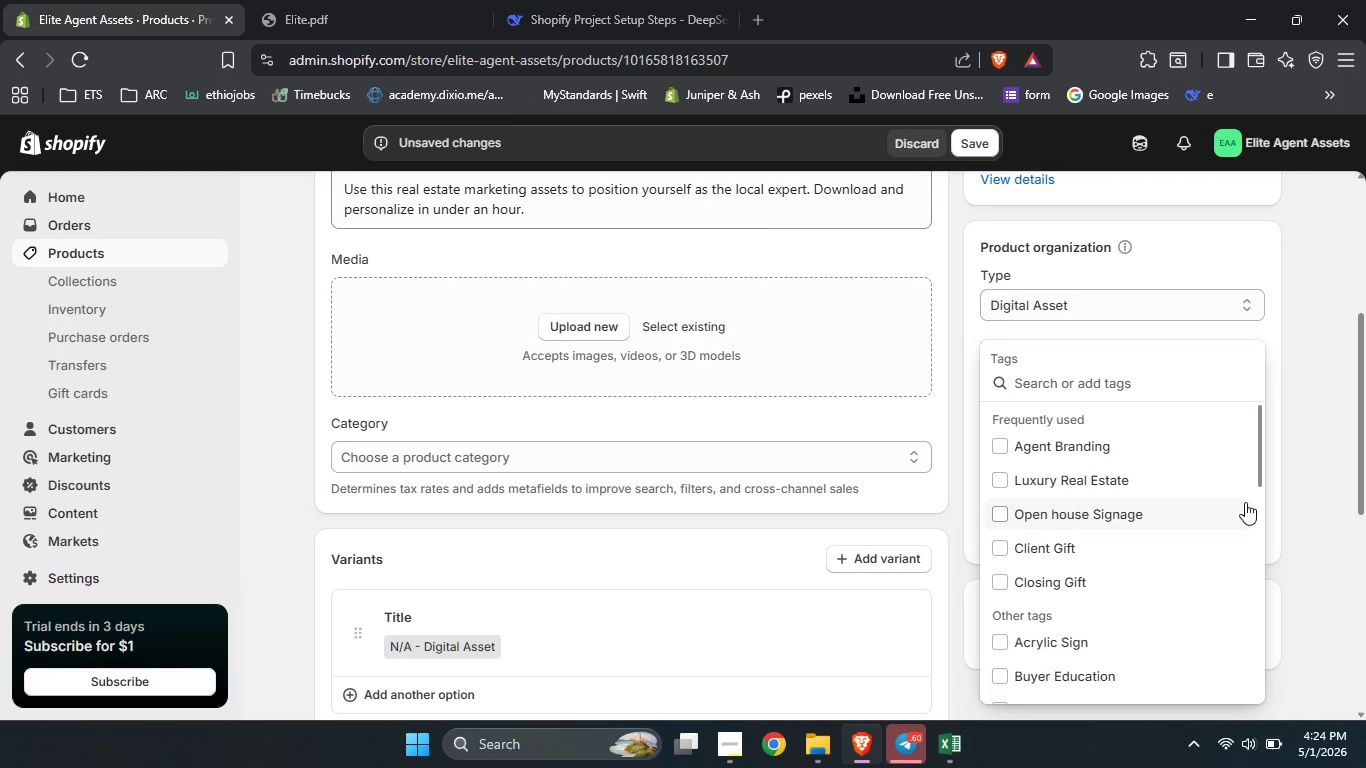 
type(Neighborhood Guide)
 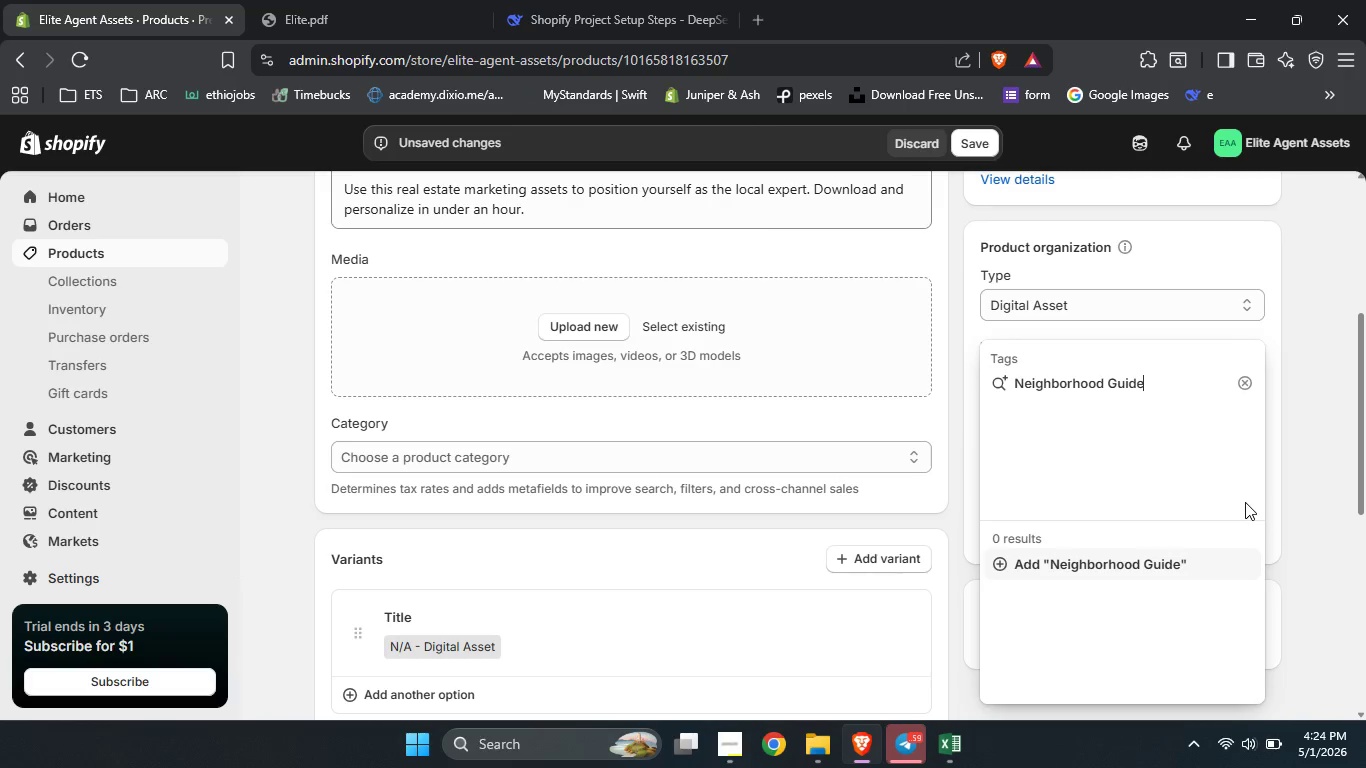 
left_click([1121, 558])
 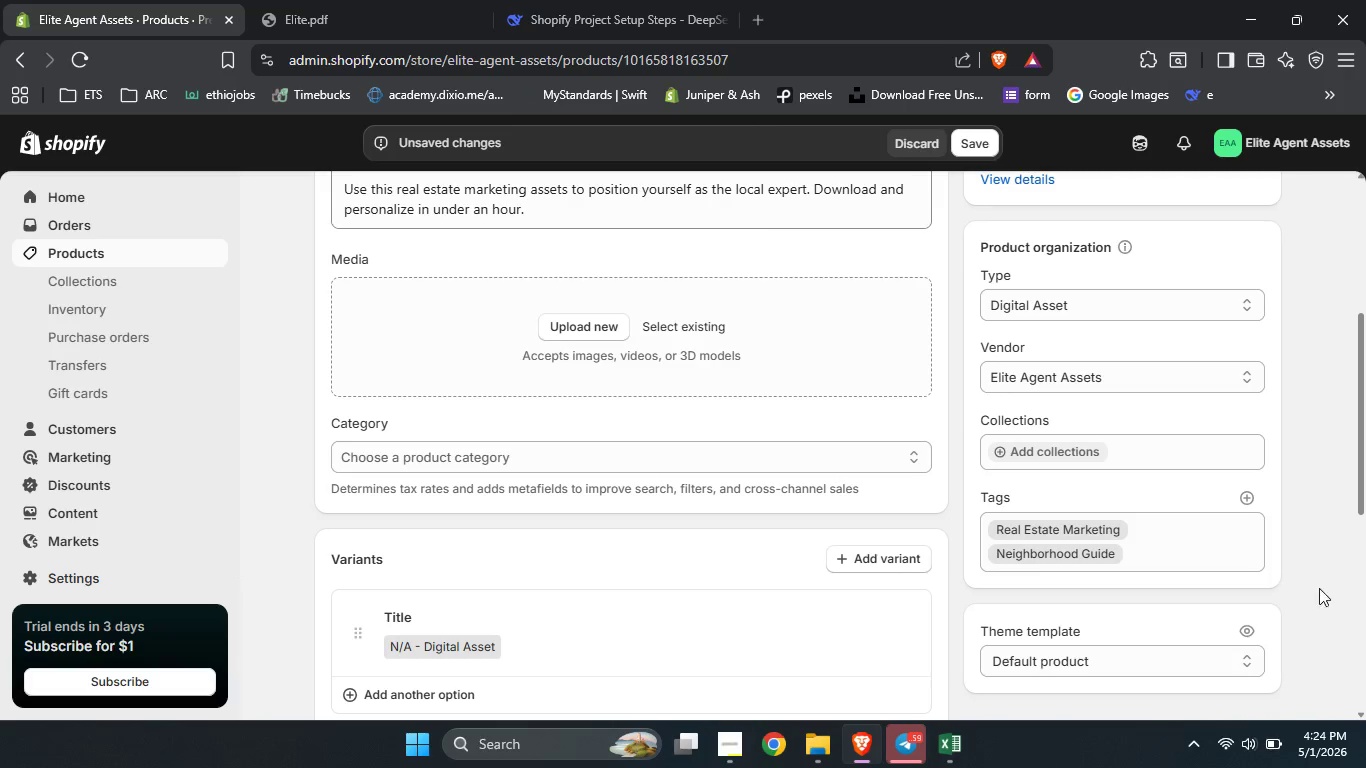 
left_click([1323, 589])
 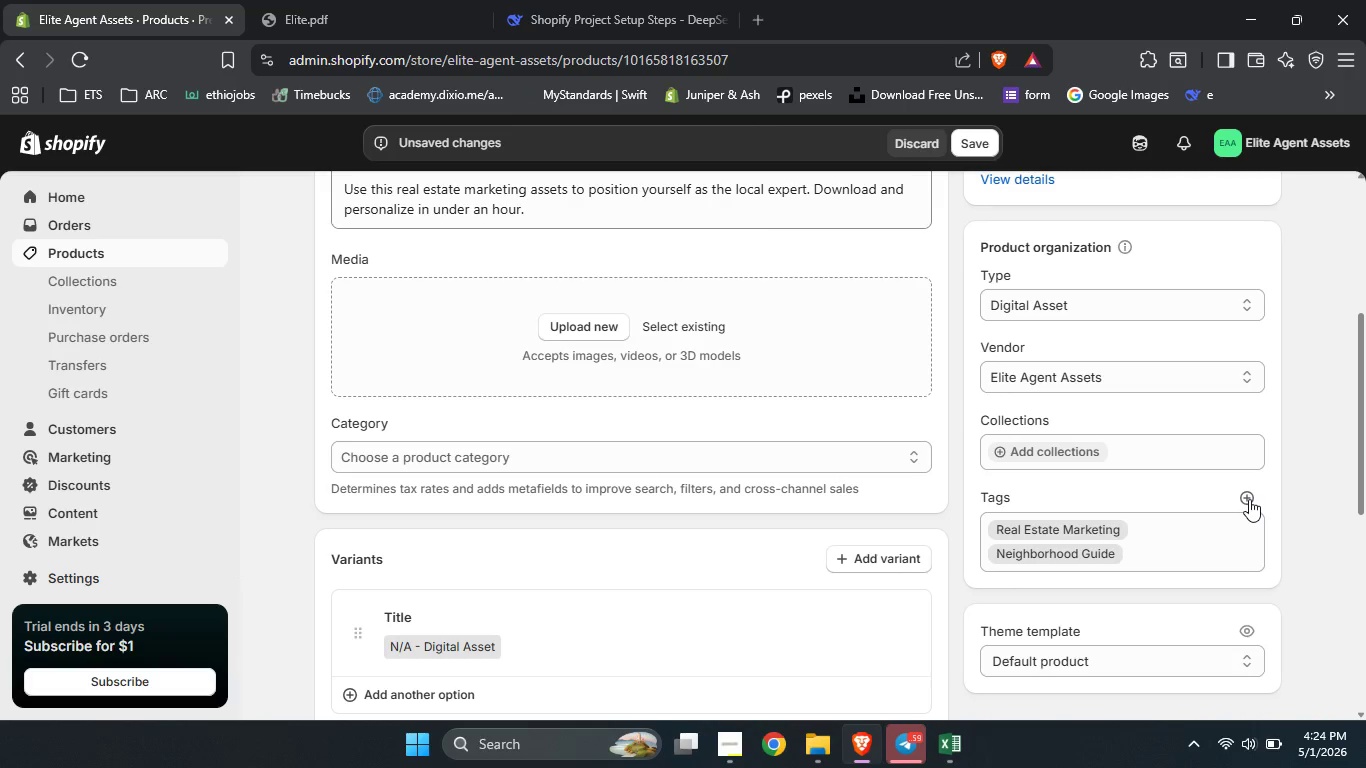 
left_click([1249, 499])
 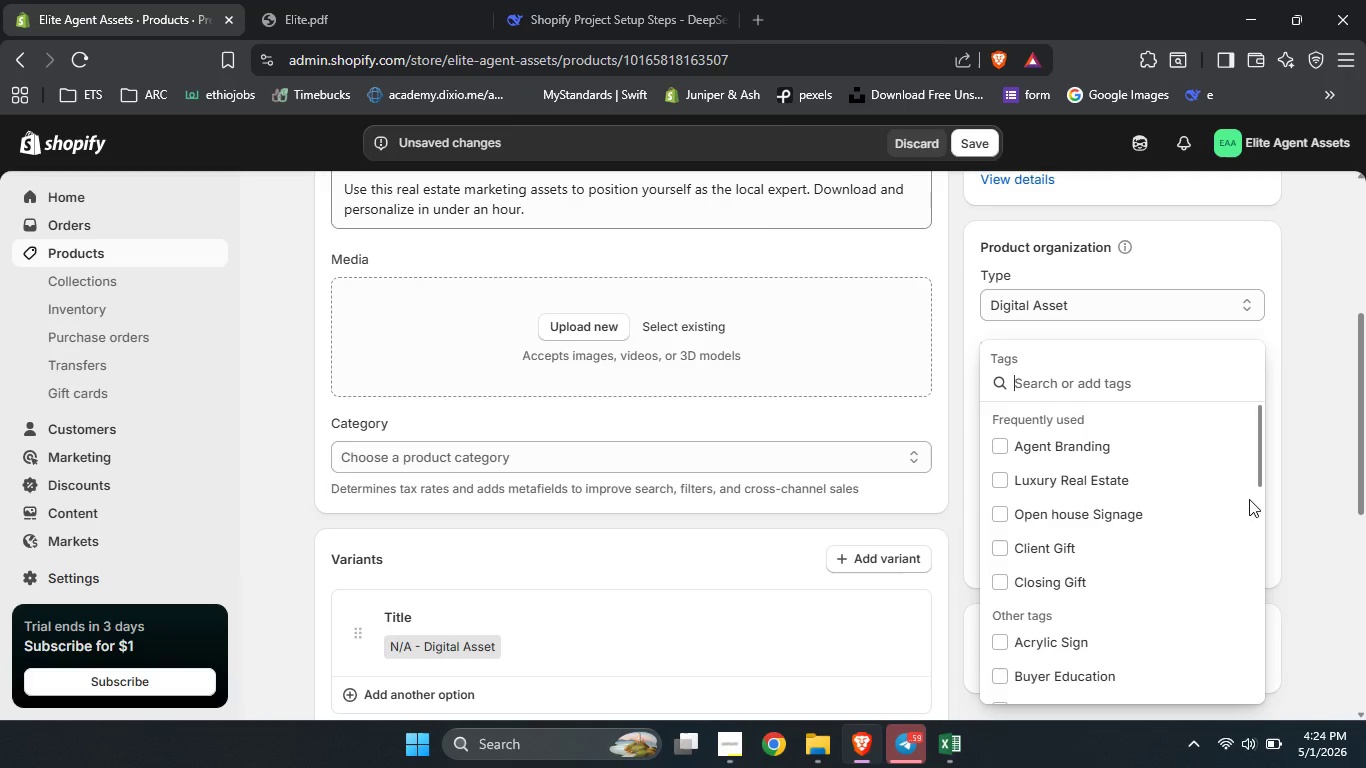 
type(Digital)
 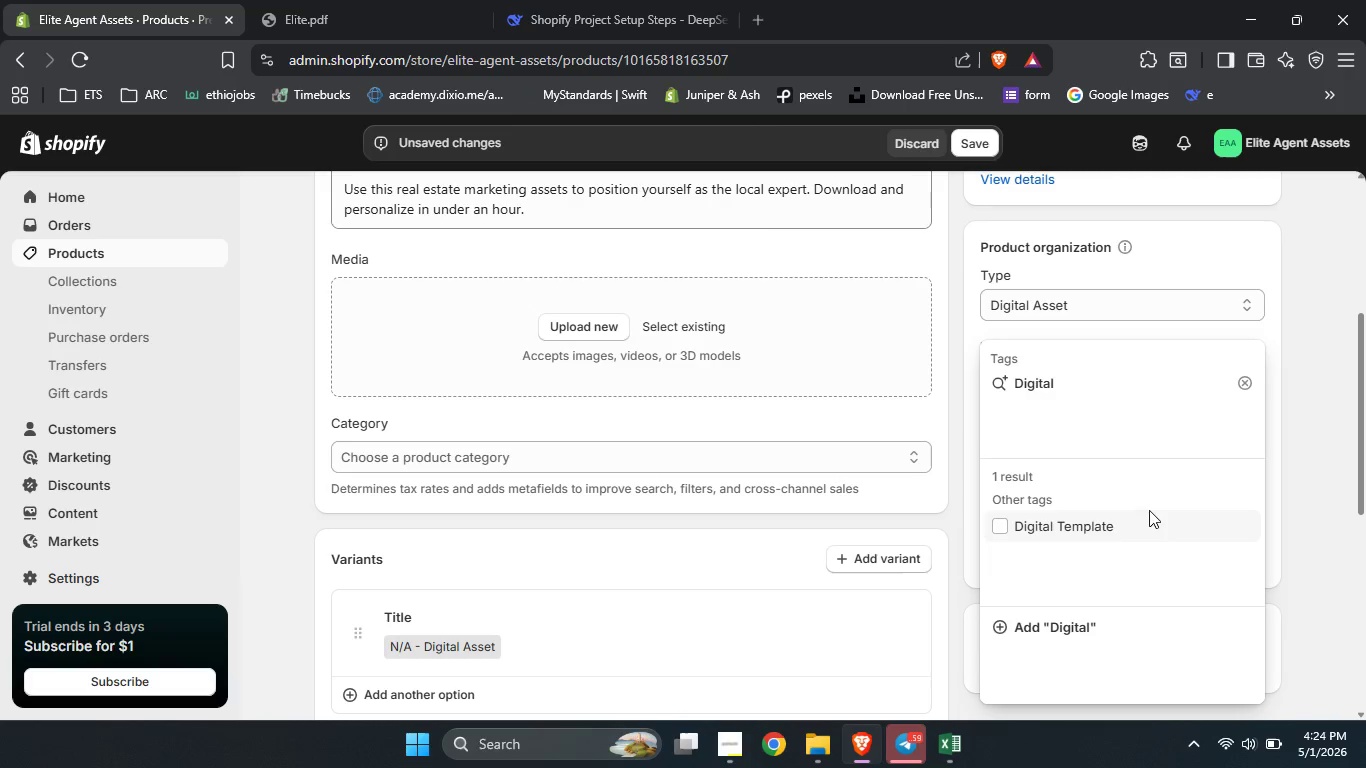 
left_click([1139, 520])
 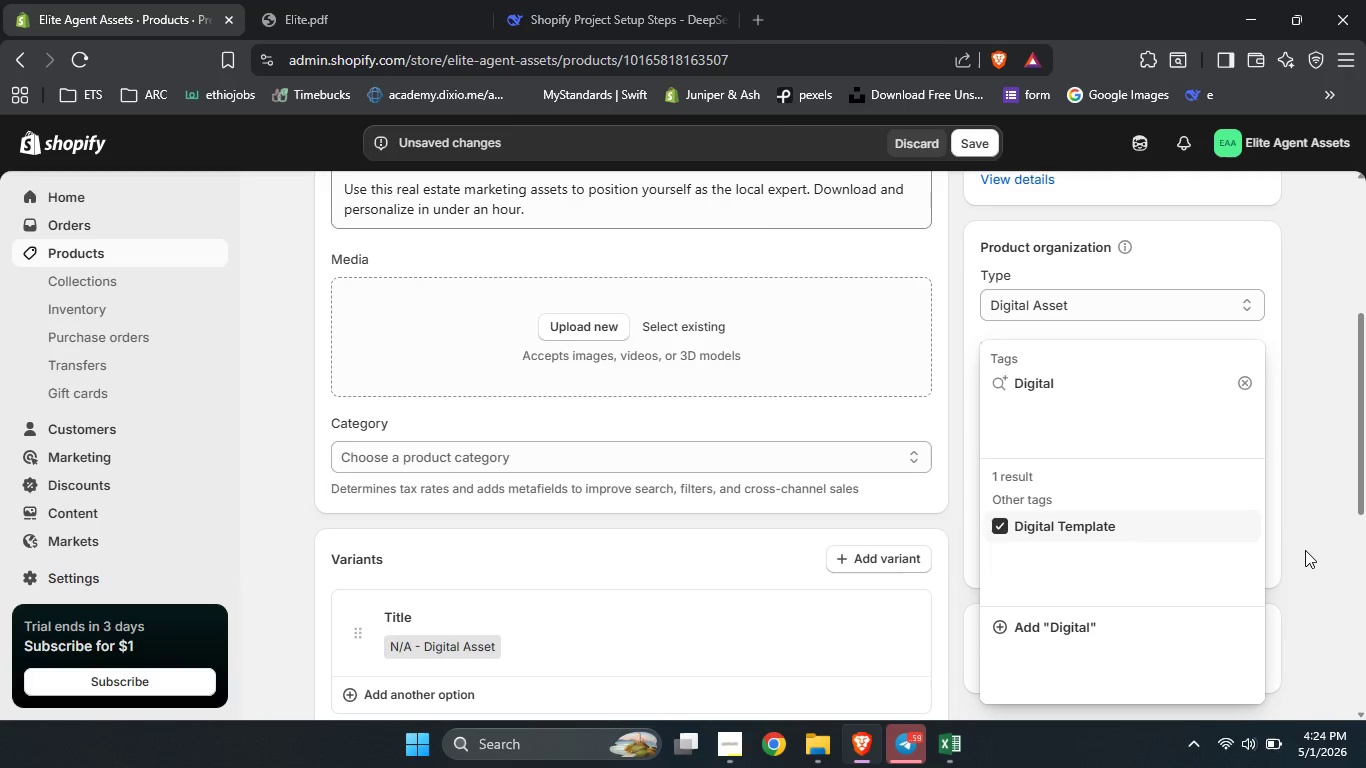 
left_click([1311, 552])
 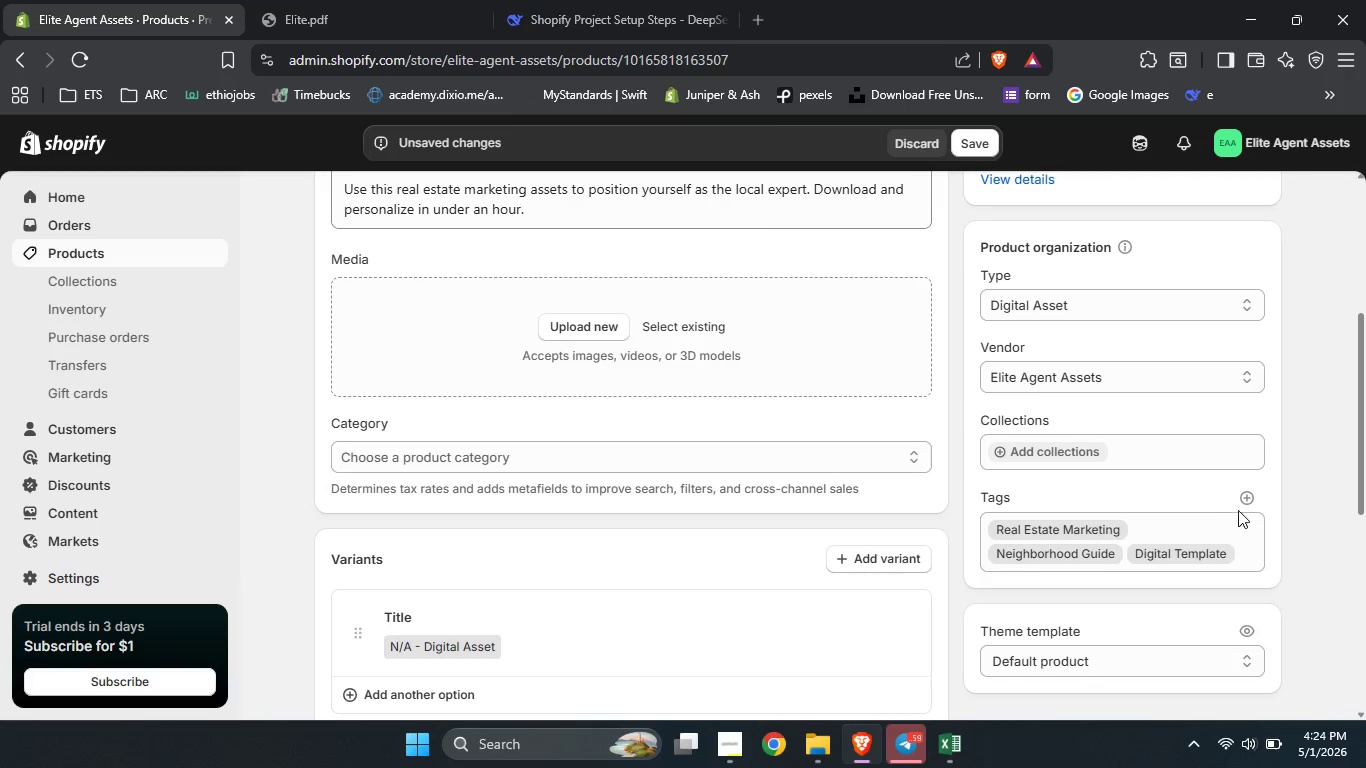 
left_click([1248, 501])
 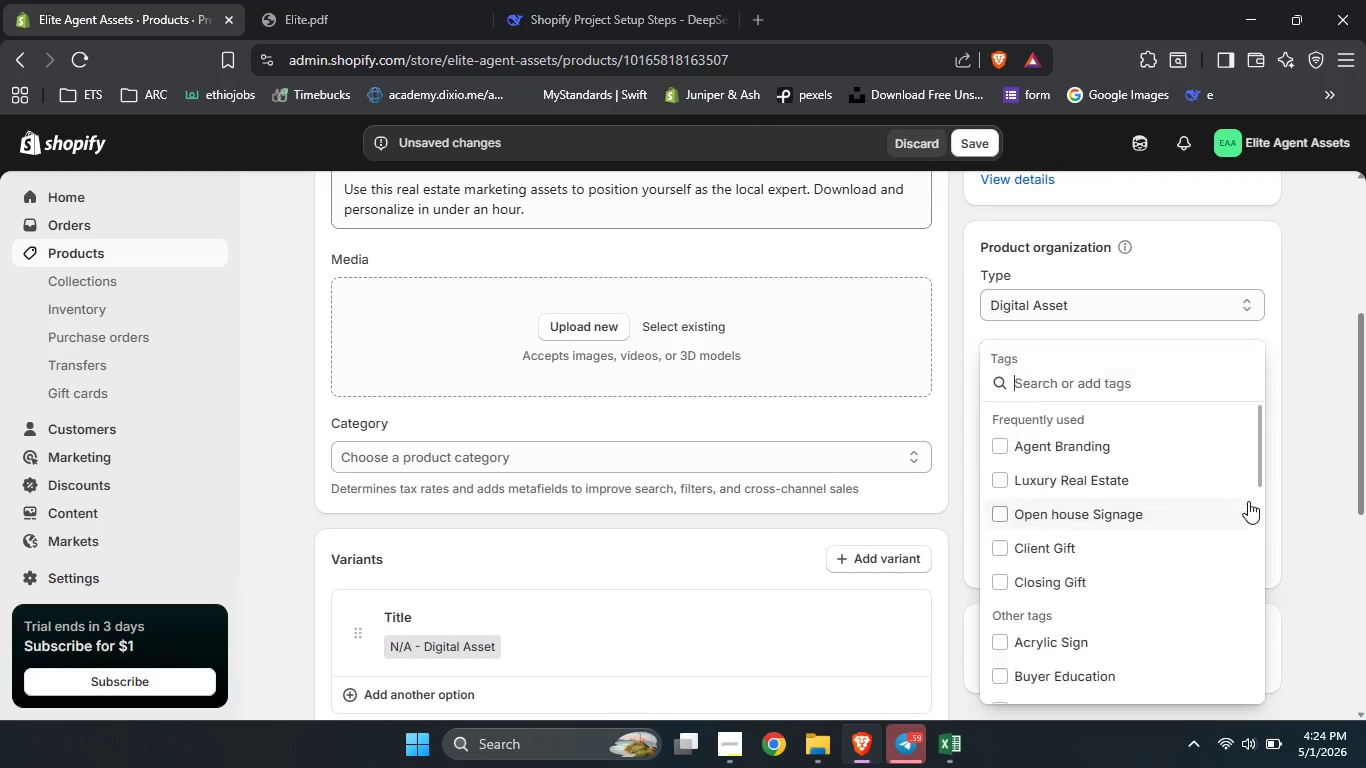 
type(Buyer)
 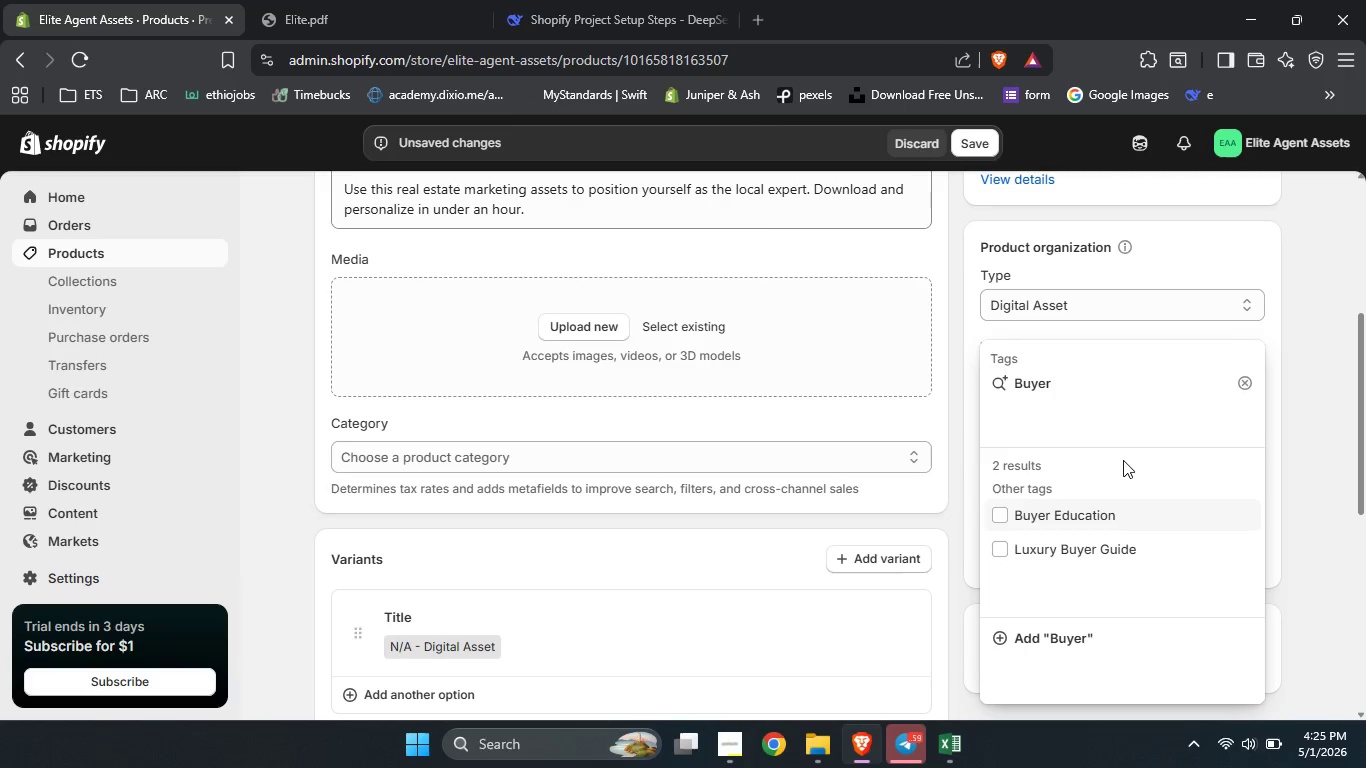 
left_click_drag(start_coordinate=[1091, 547], to_coordinate=[1084, 383])
 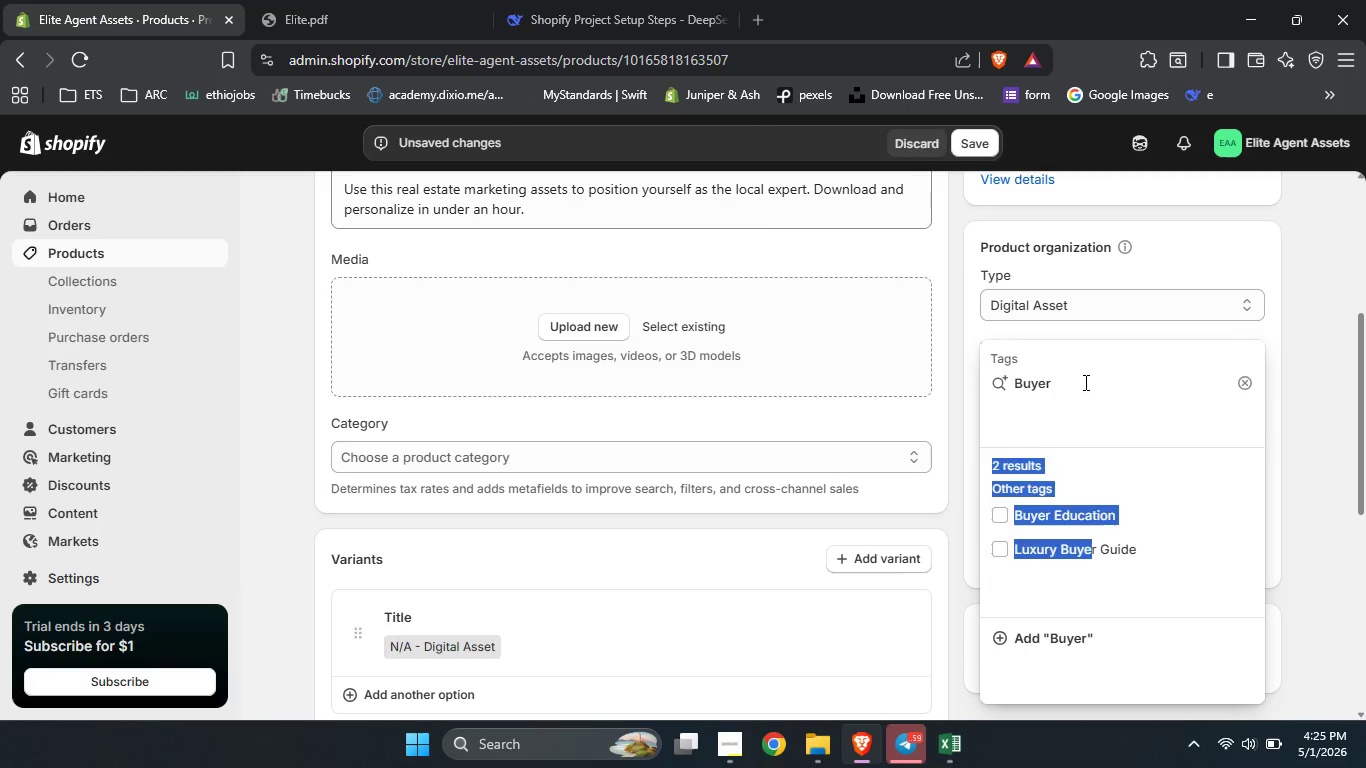 
left_click([1084, 382])
 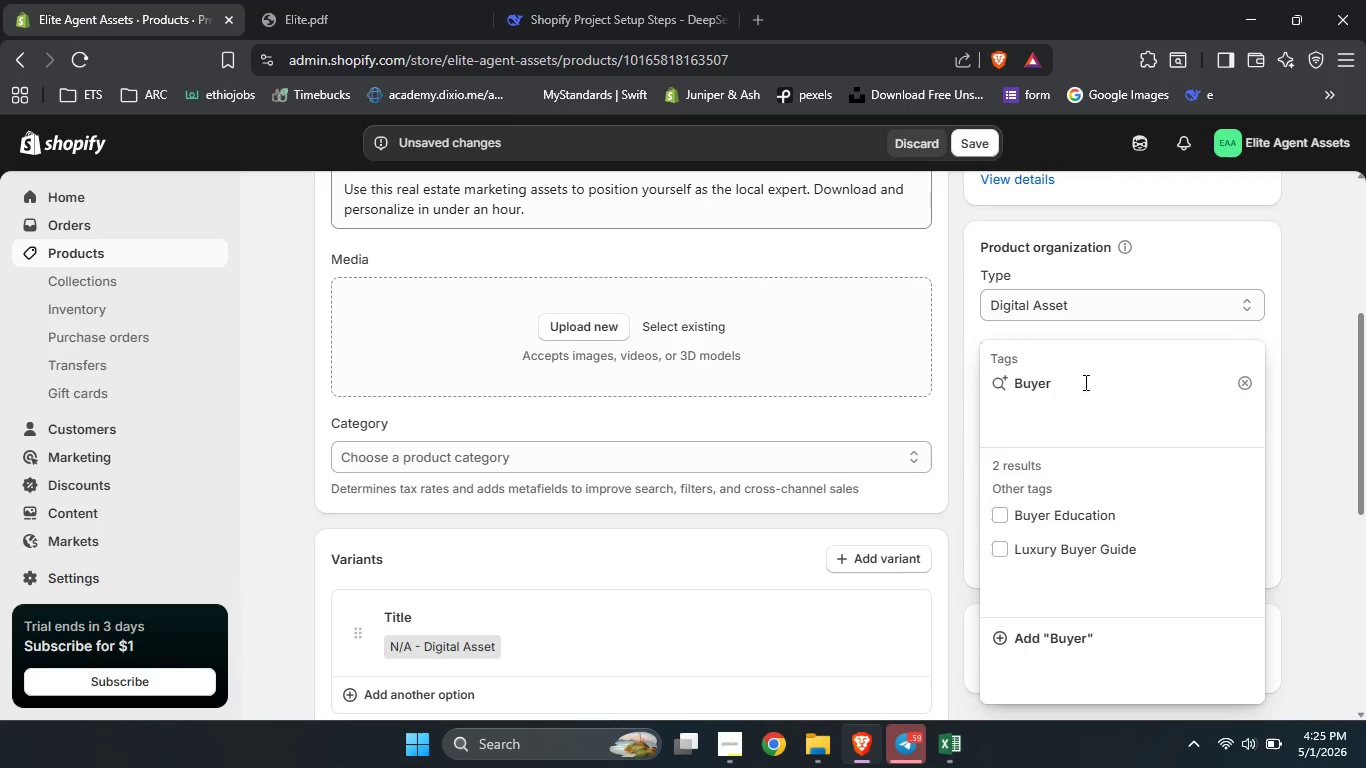 
type( Guide)
 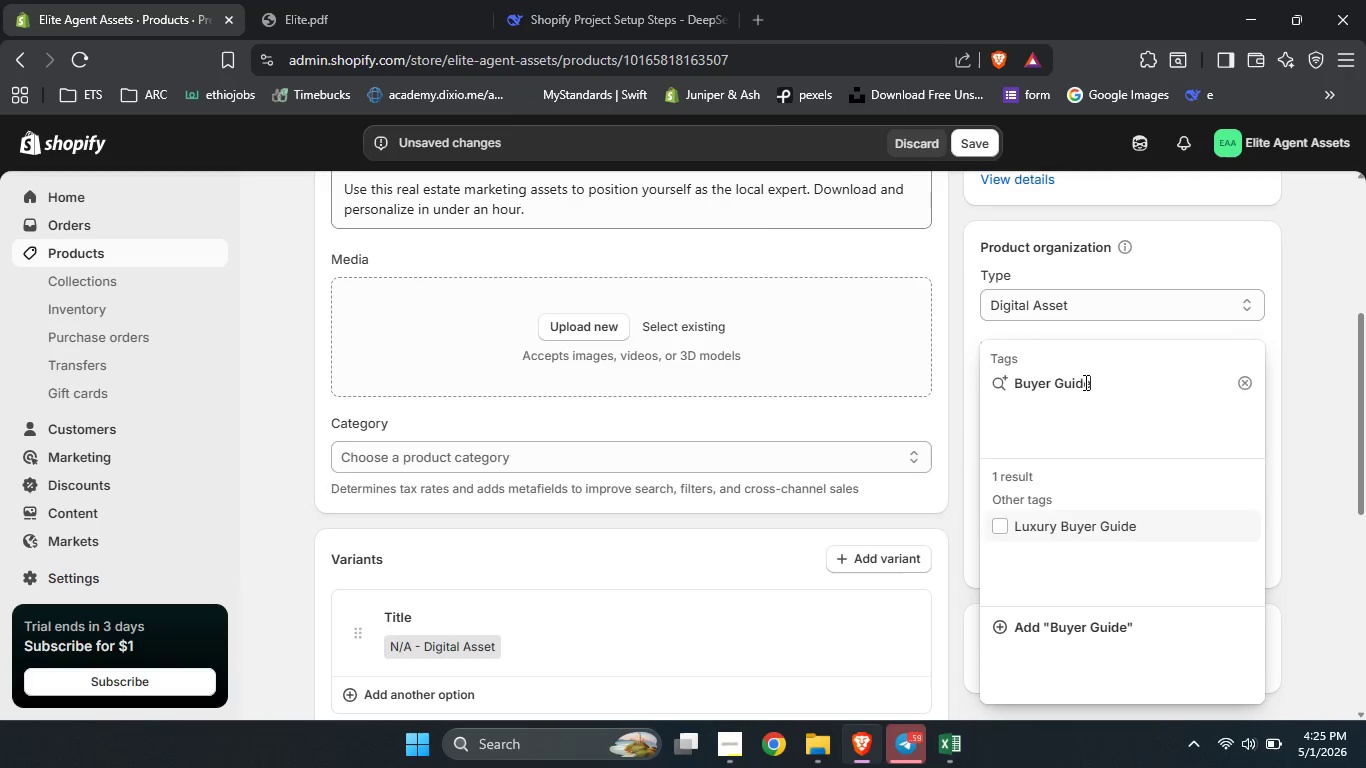 
left_click([1098, 613])
 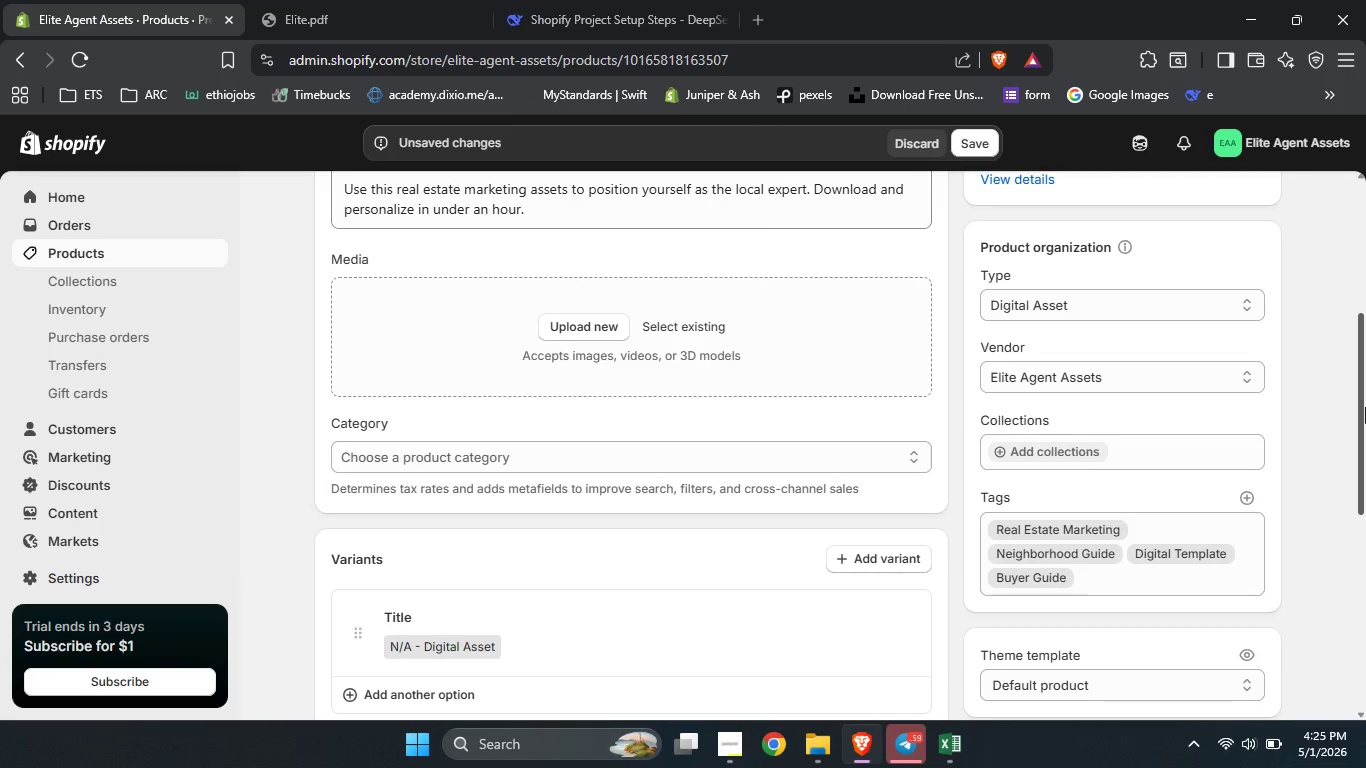 
left_click_drag(start_coordinate=[1365, 407], to_coordinate=[1349, 606])
 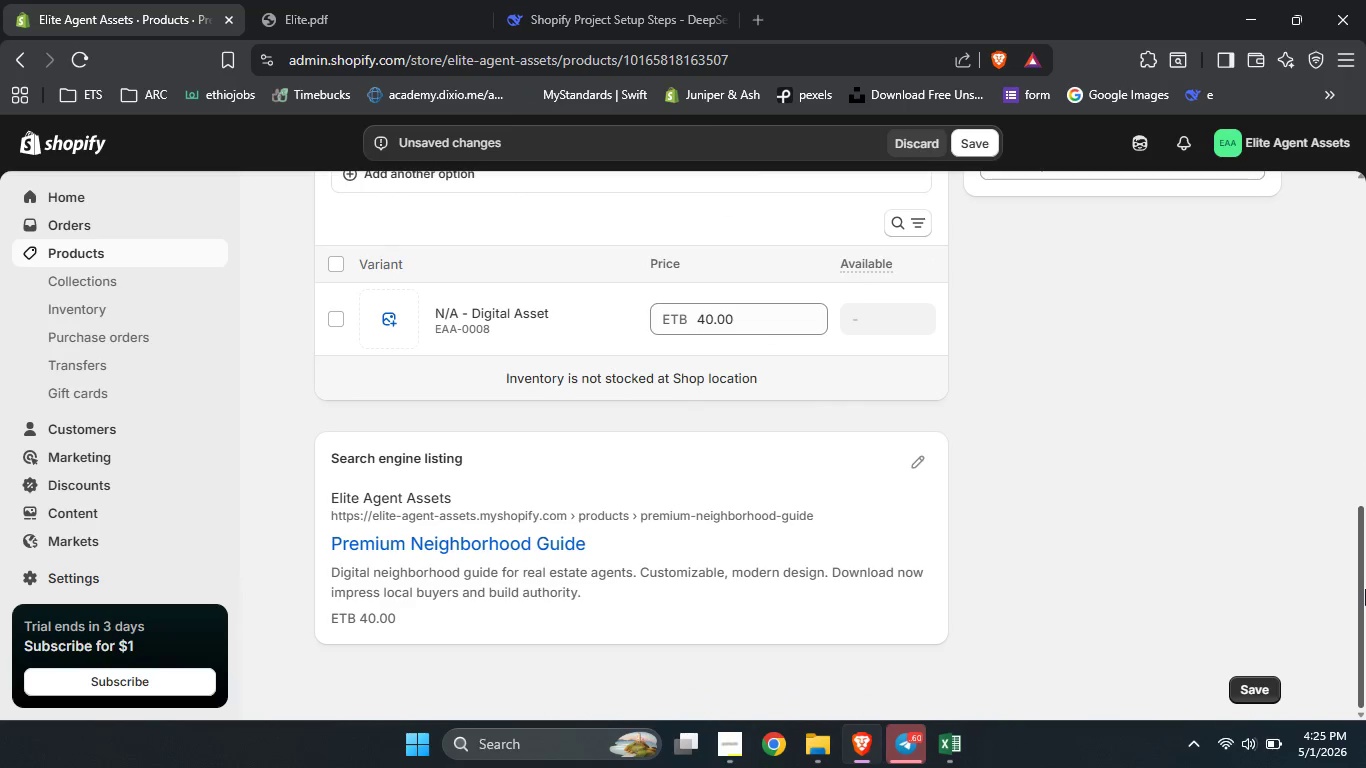 
left_click_drag(start_coordinate=[1365, 589], to_coordinate=[1365, 507])
 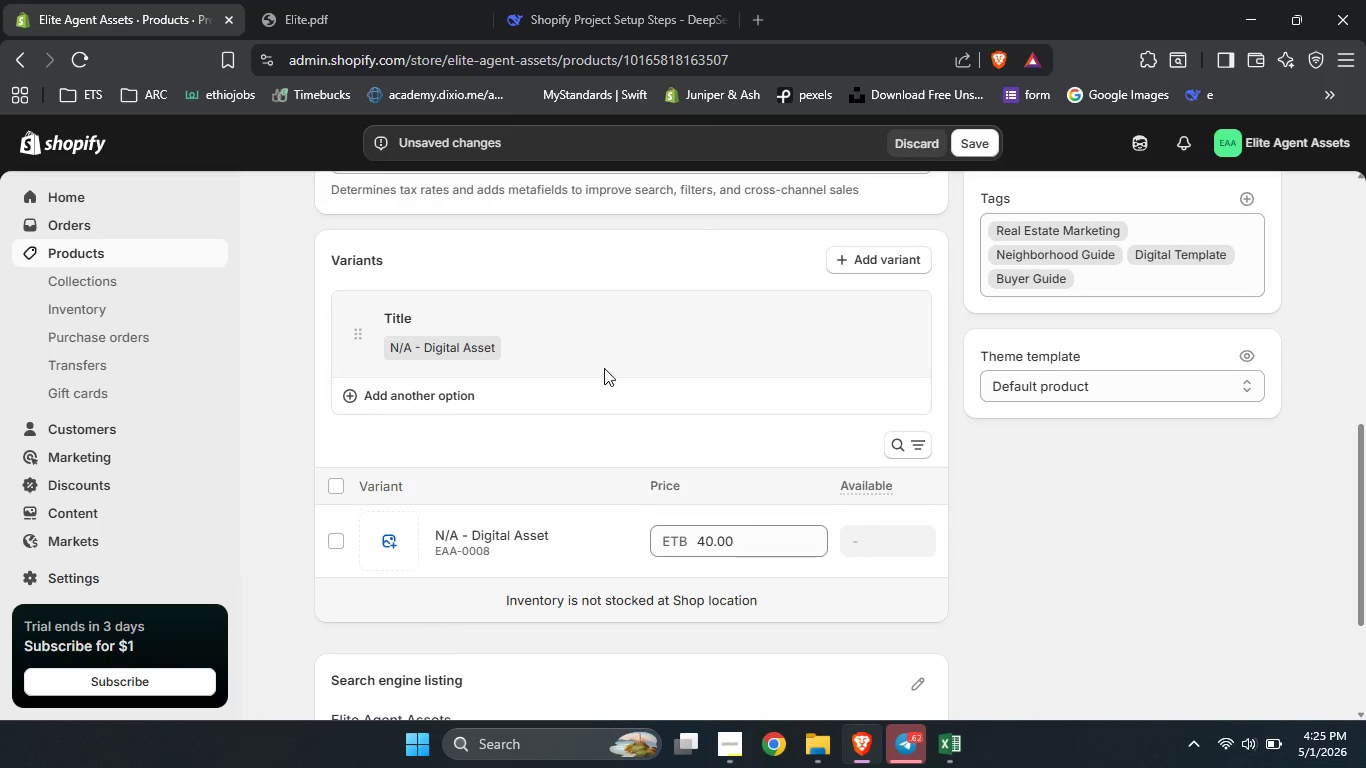 
left_click([599, 366])
 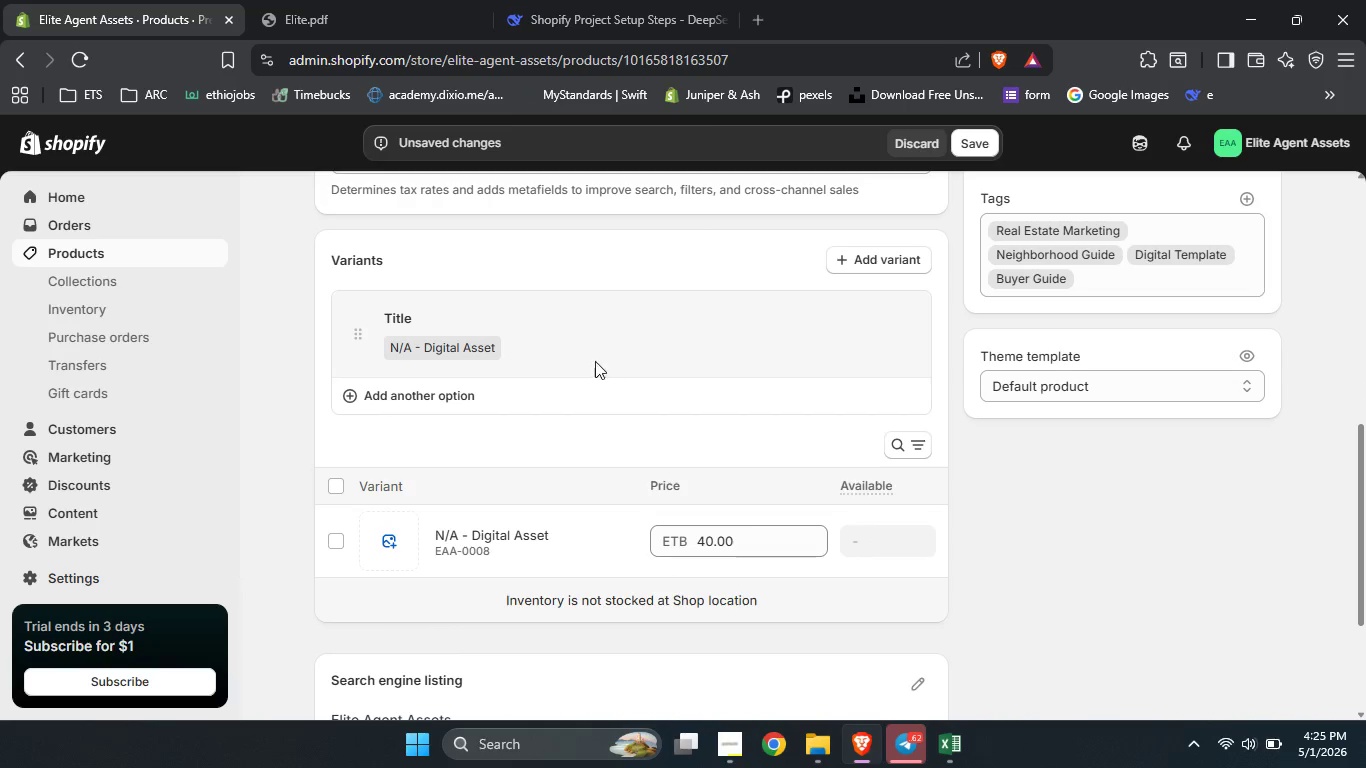 
left_click([590, 349])
 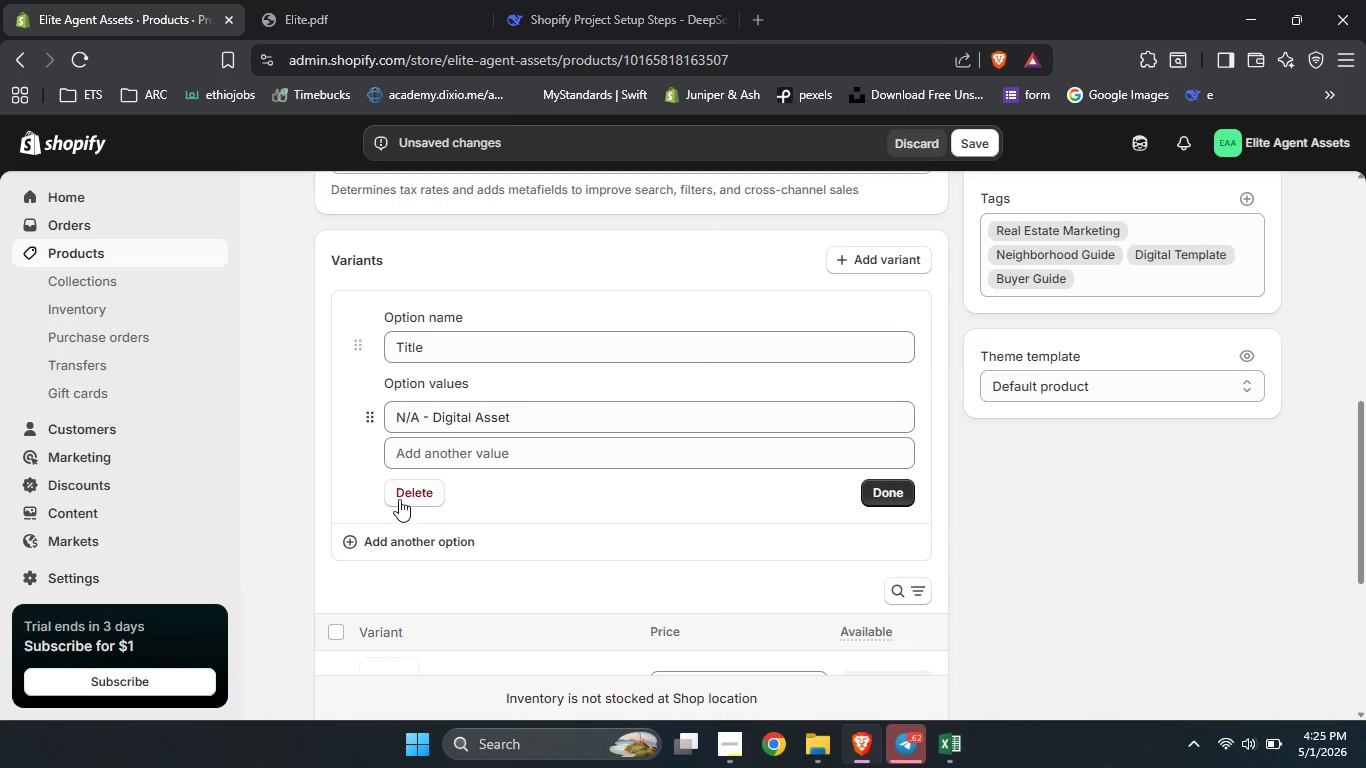 
left_click([413, 494])
 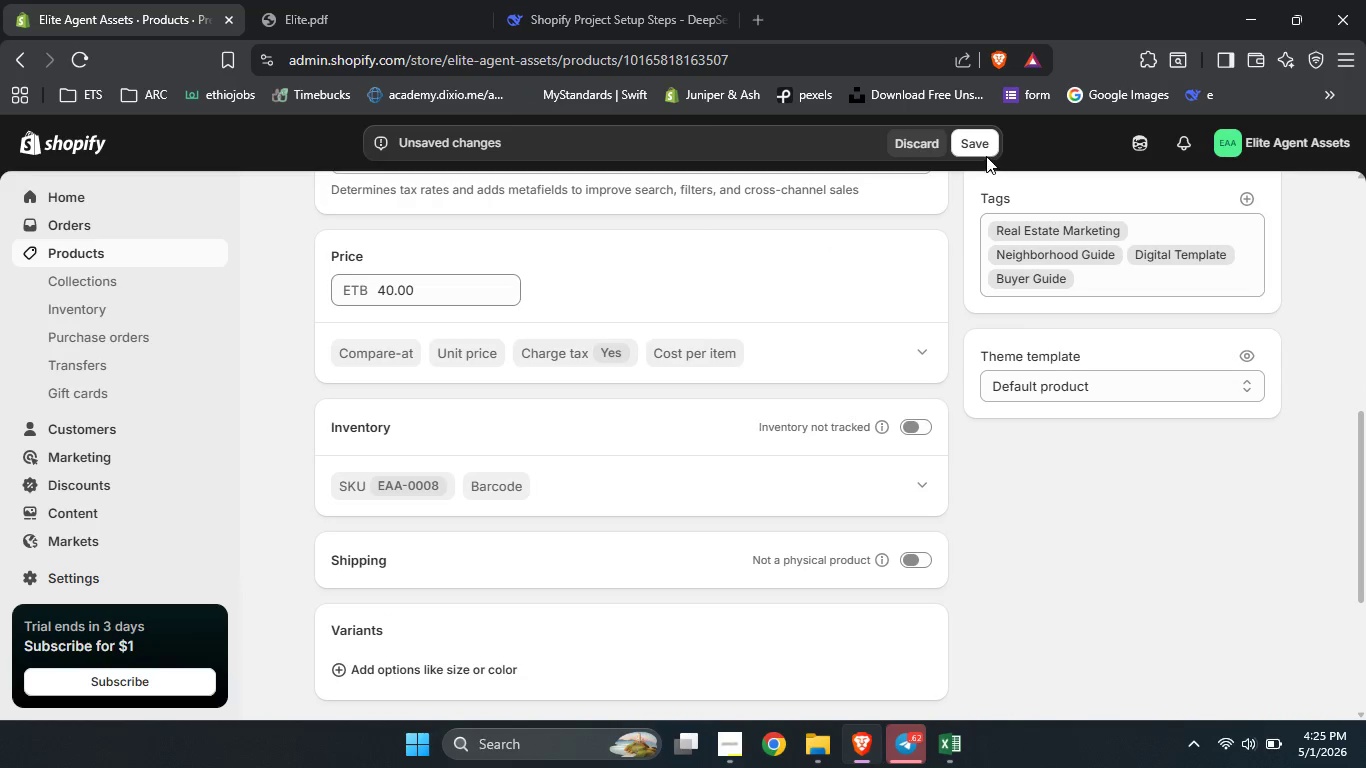 
left_click([981, 150])
 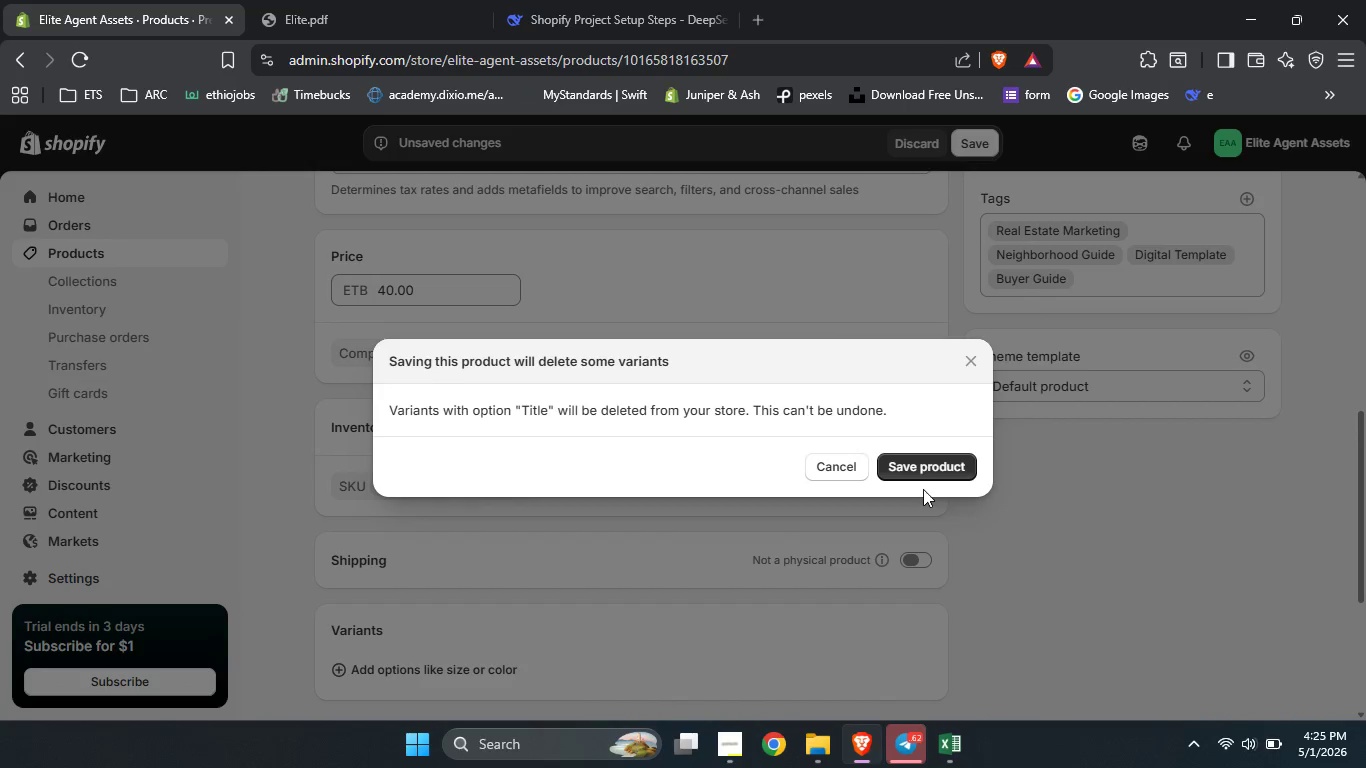 
left_click([919, 473])
 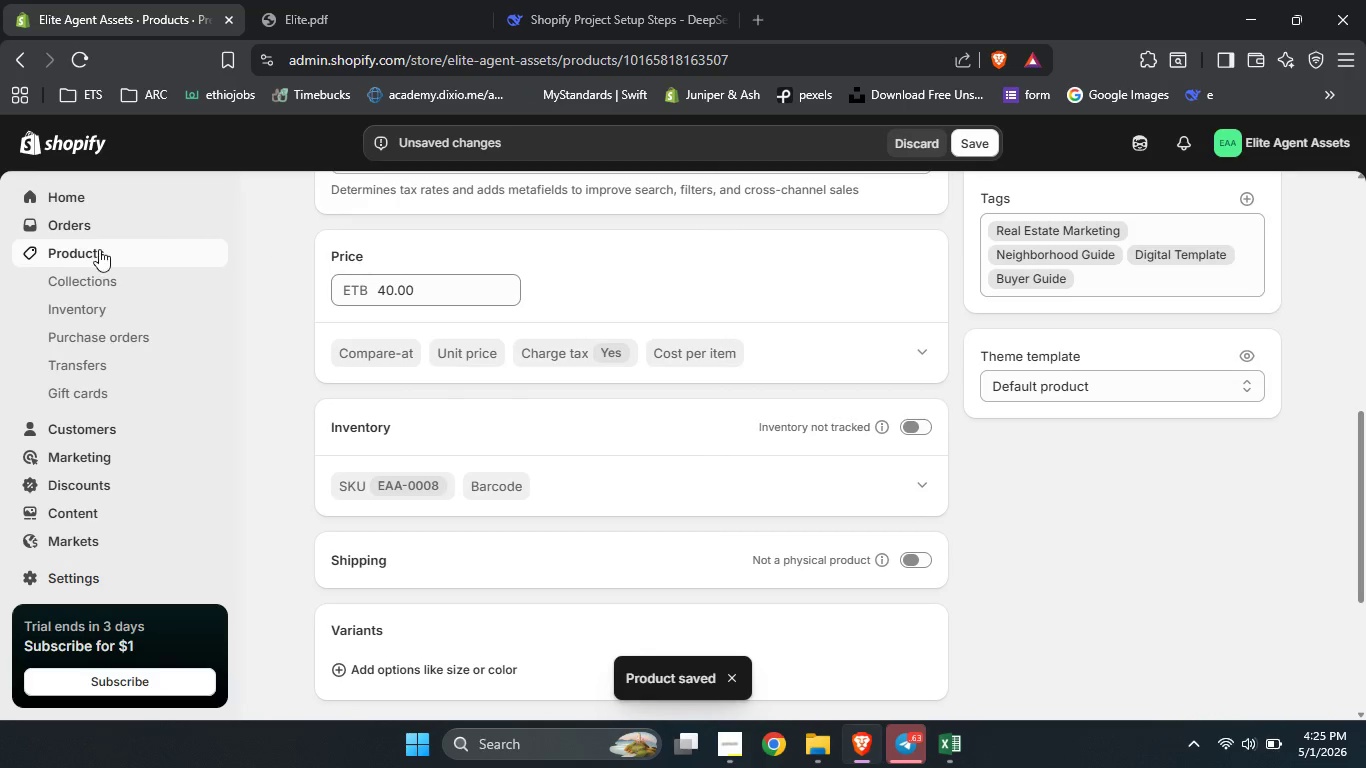 
wait(7.86)
 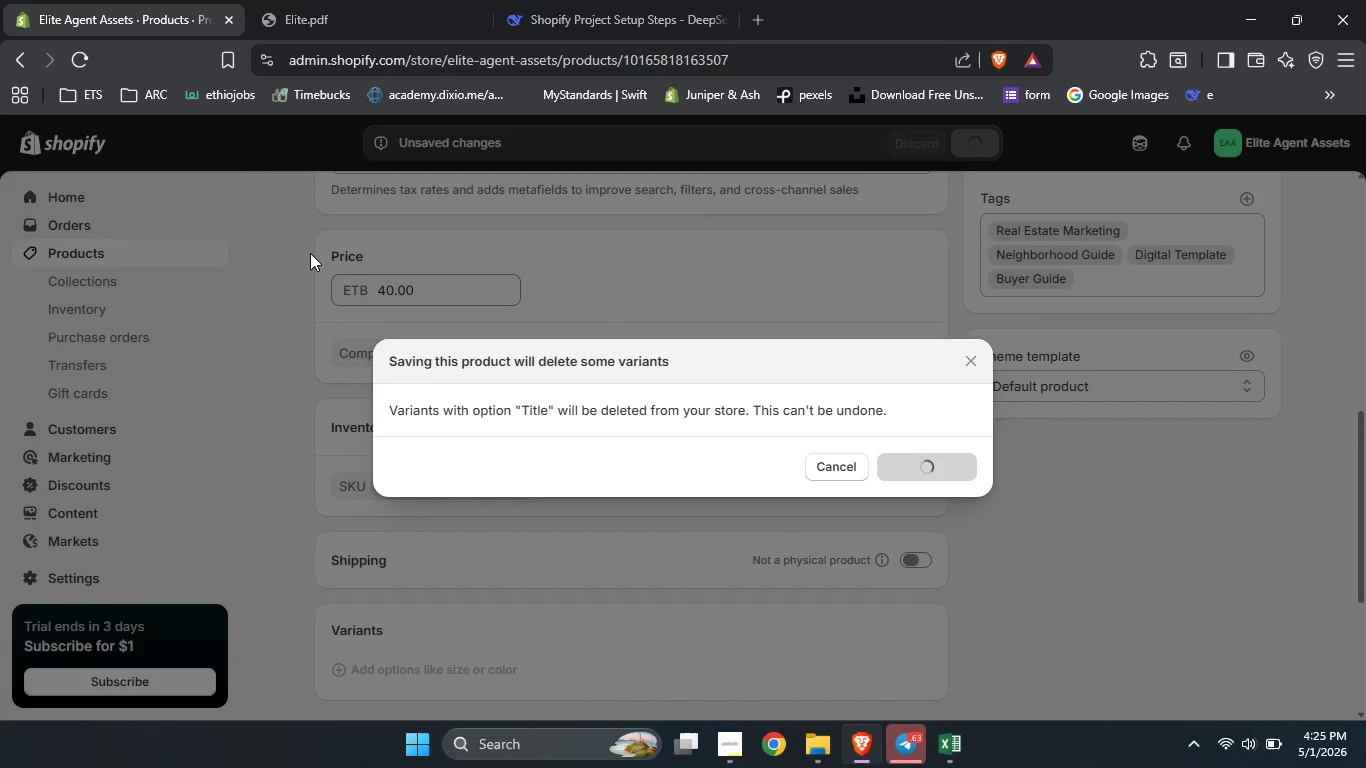 
left_click([123, 254])
 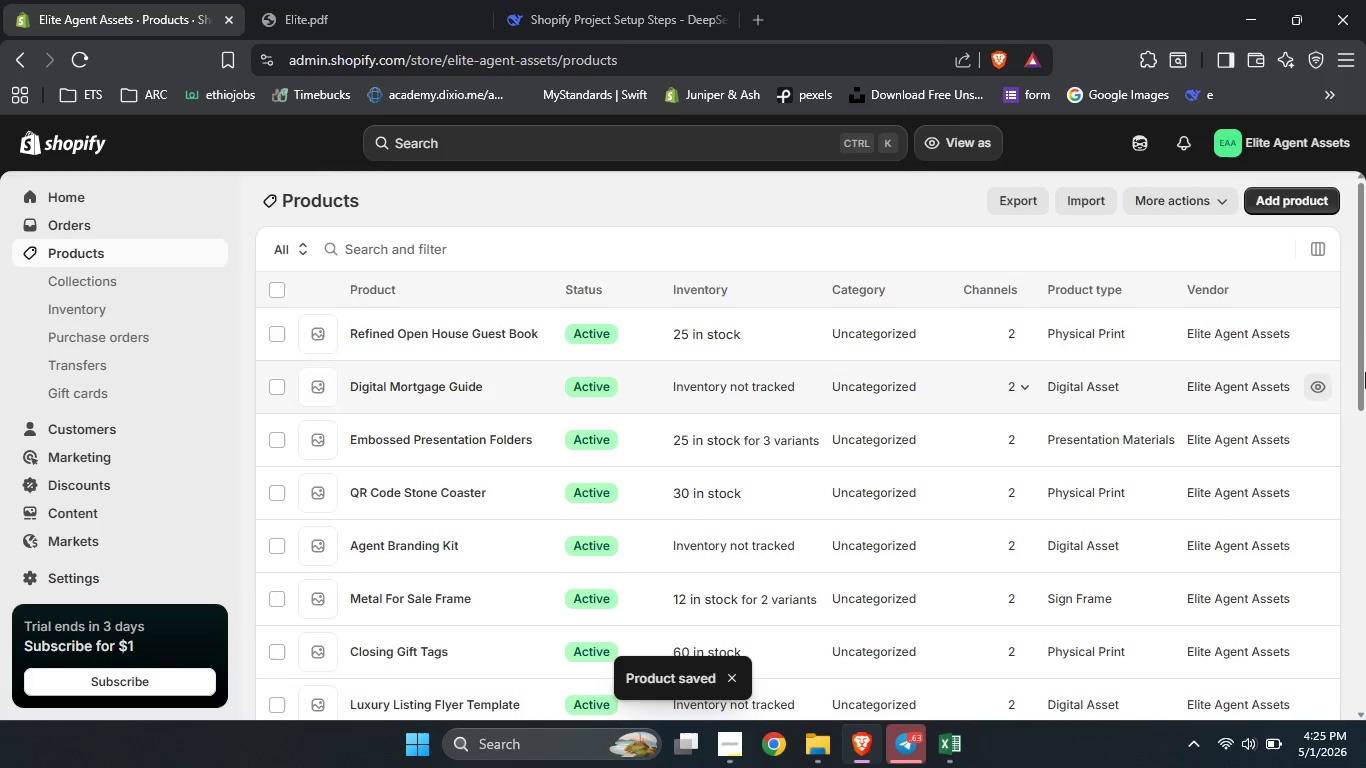 
left_click_drag(start_coordinate=[1365, 352], to_coordinate=[1350, 587])
 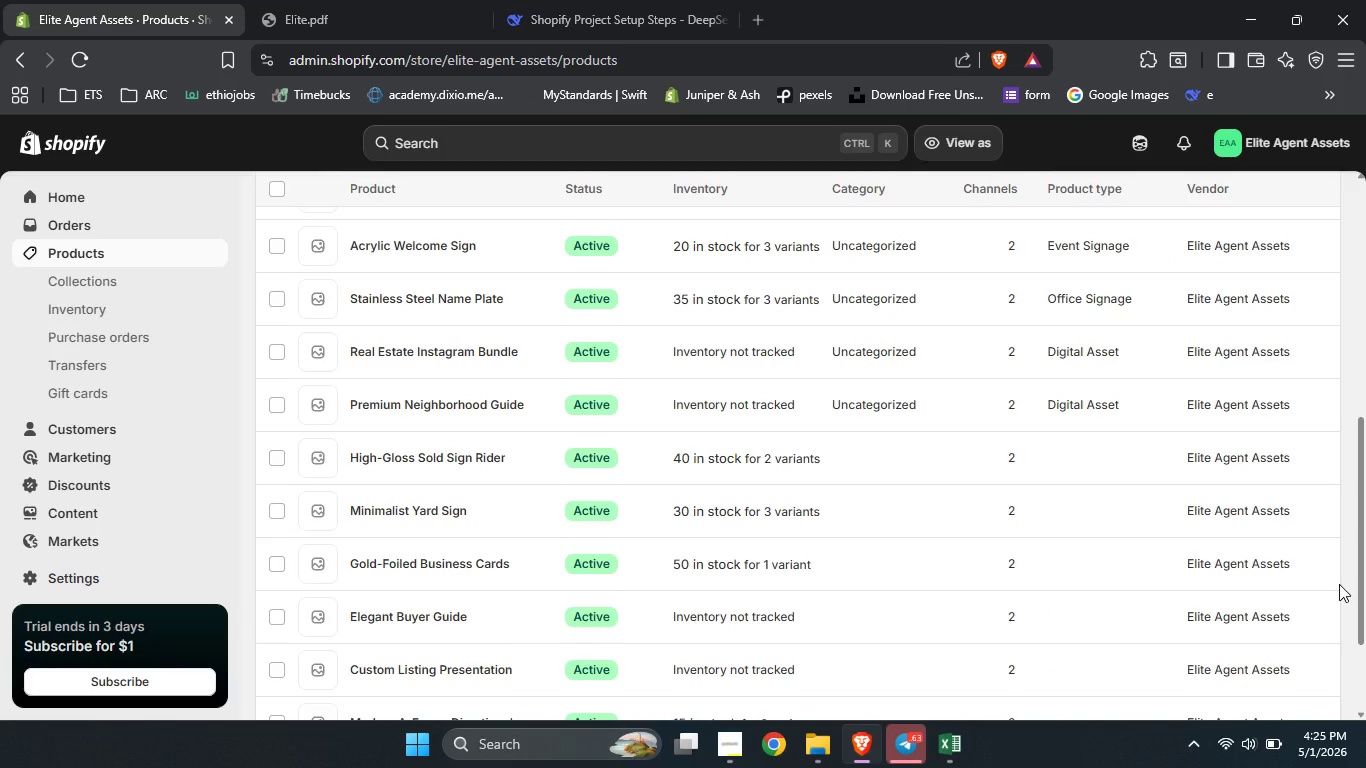 
mouse_move([1147, 468])
 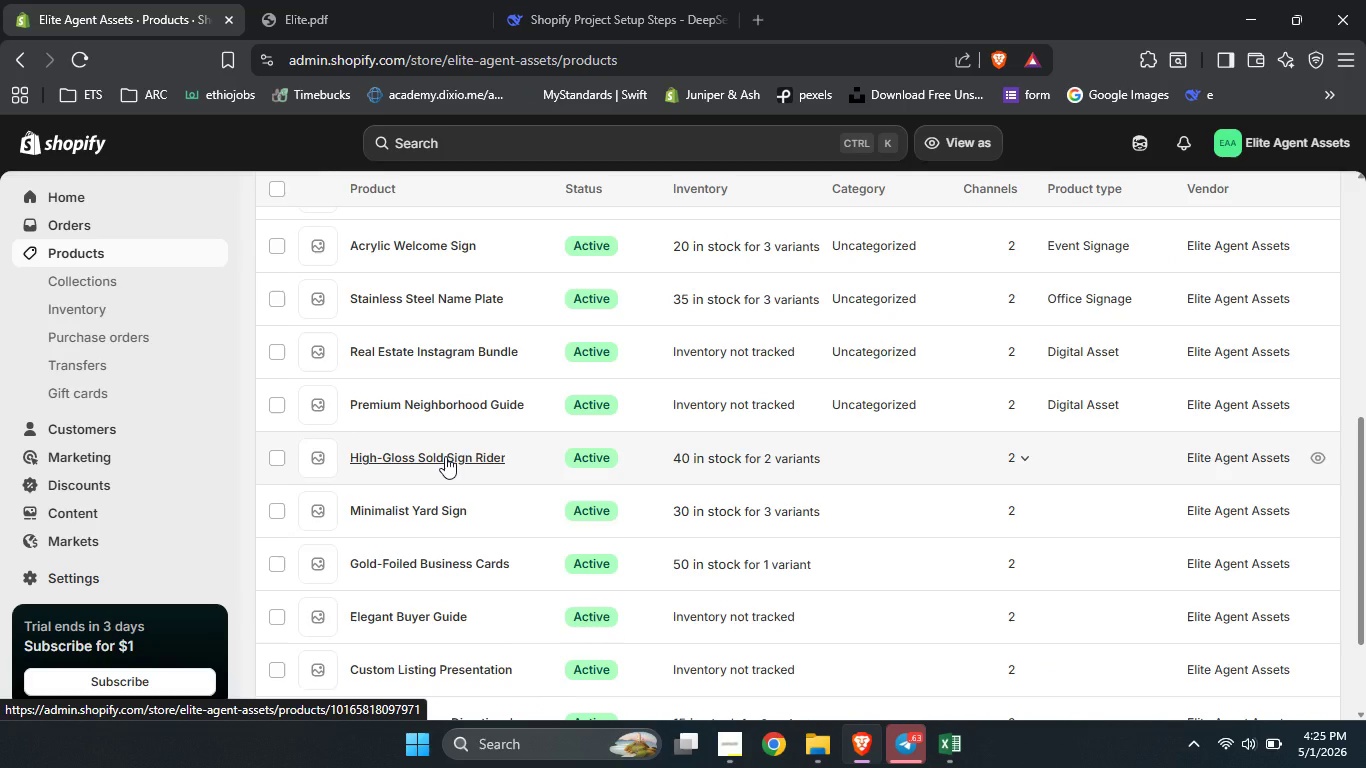 
left_click([445, 456])
 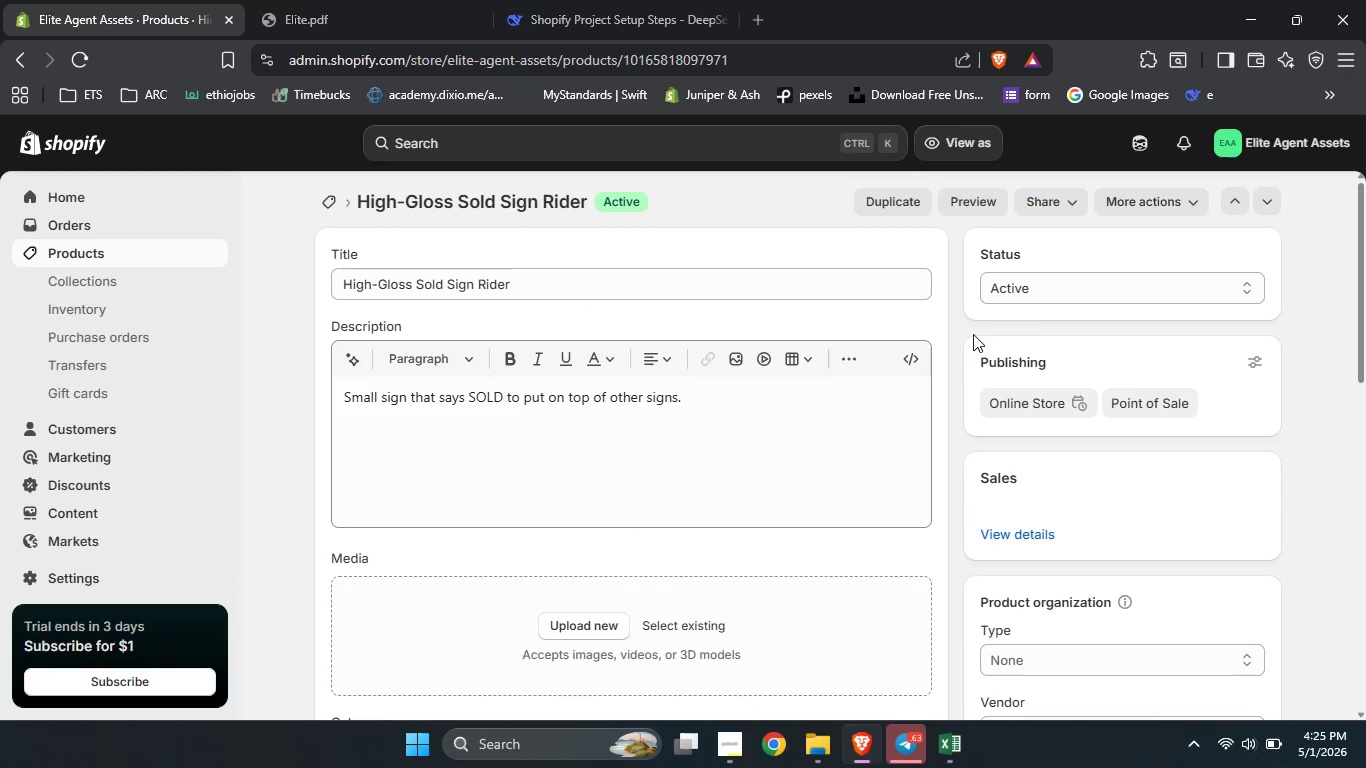 
left_click_drag(start_coordinate=[1365, 326], to_coordinate=[1365, 399])
 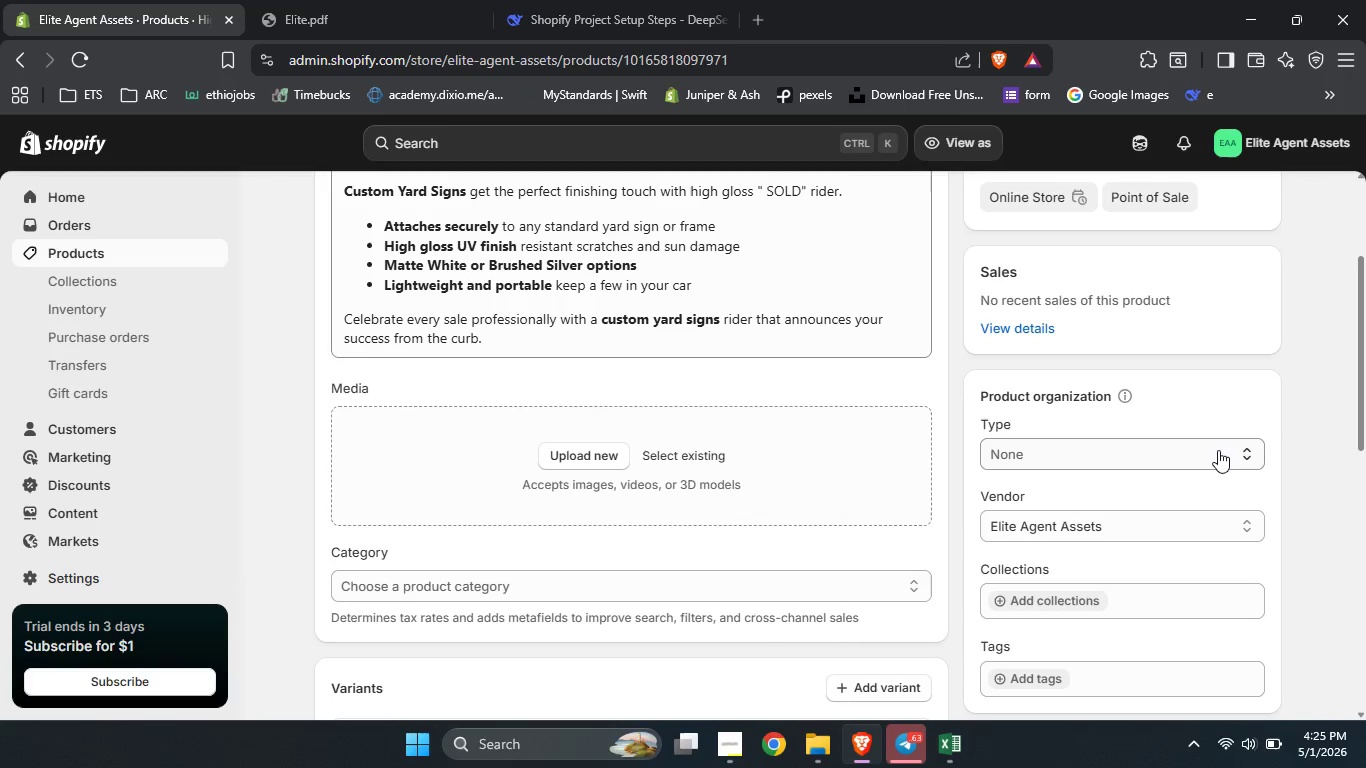 
left_click([1213, 450])
 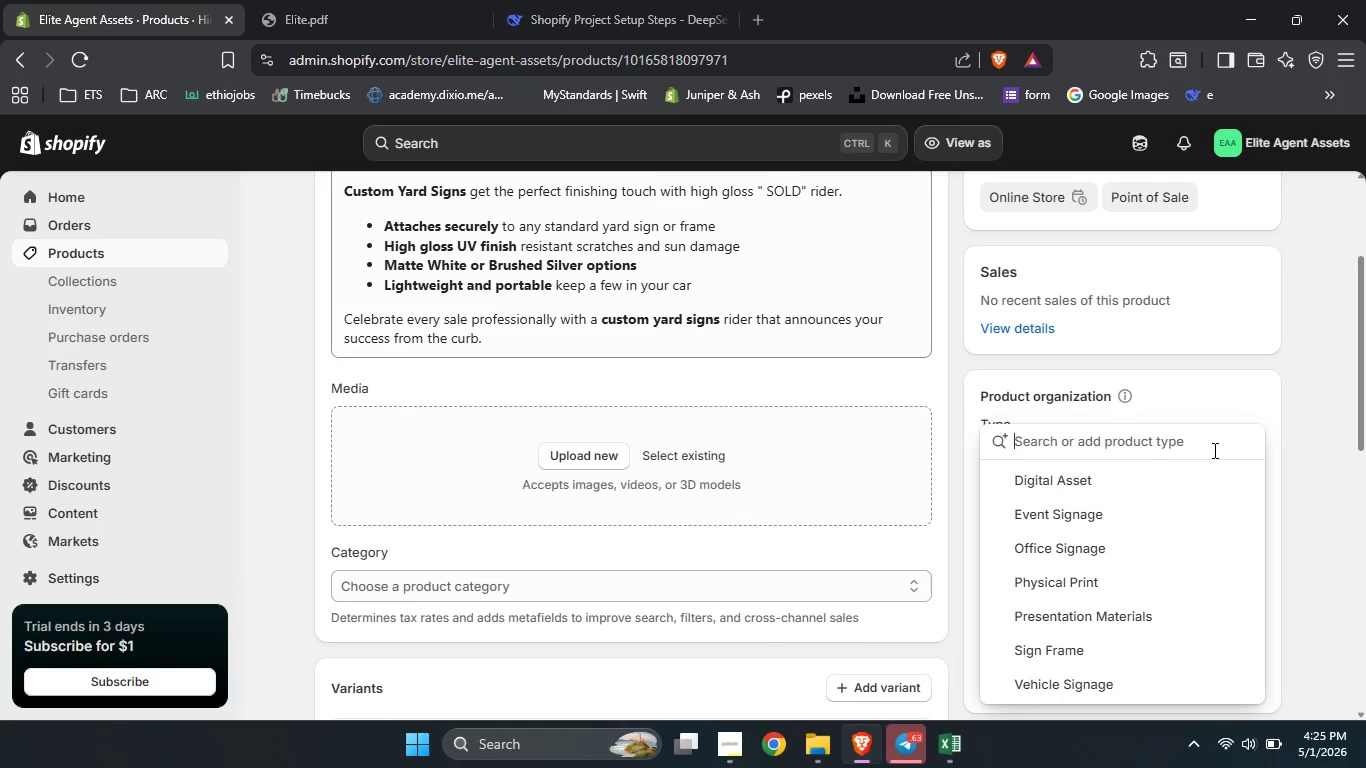 
type(SIGN Rider)
 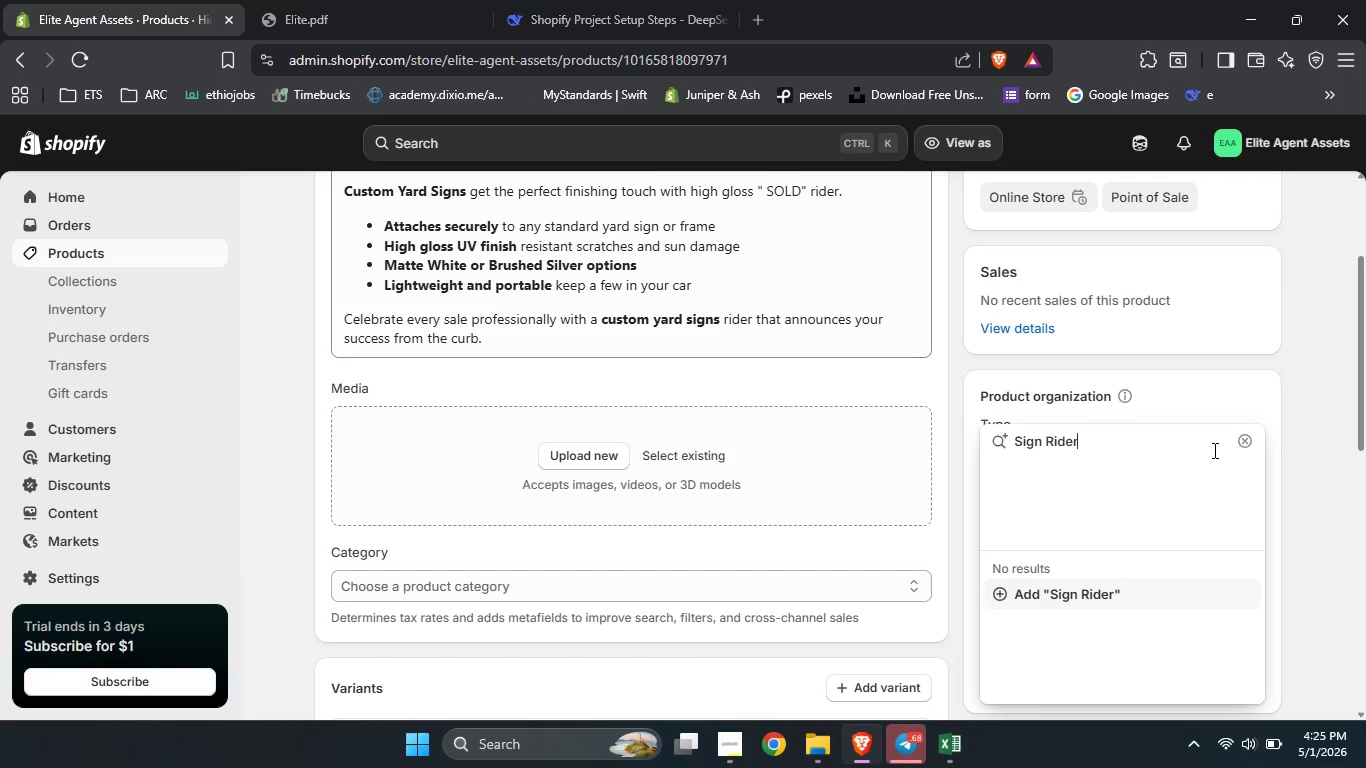 
left_click([1088, 595])
 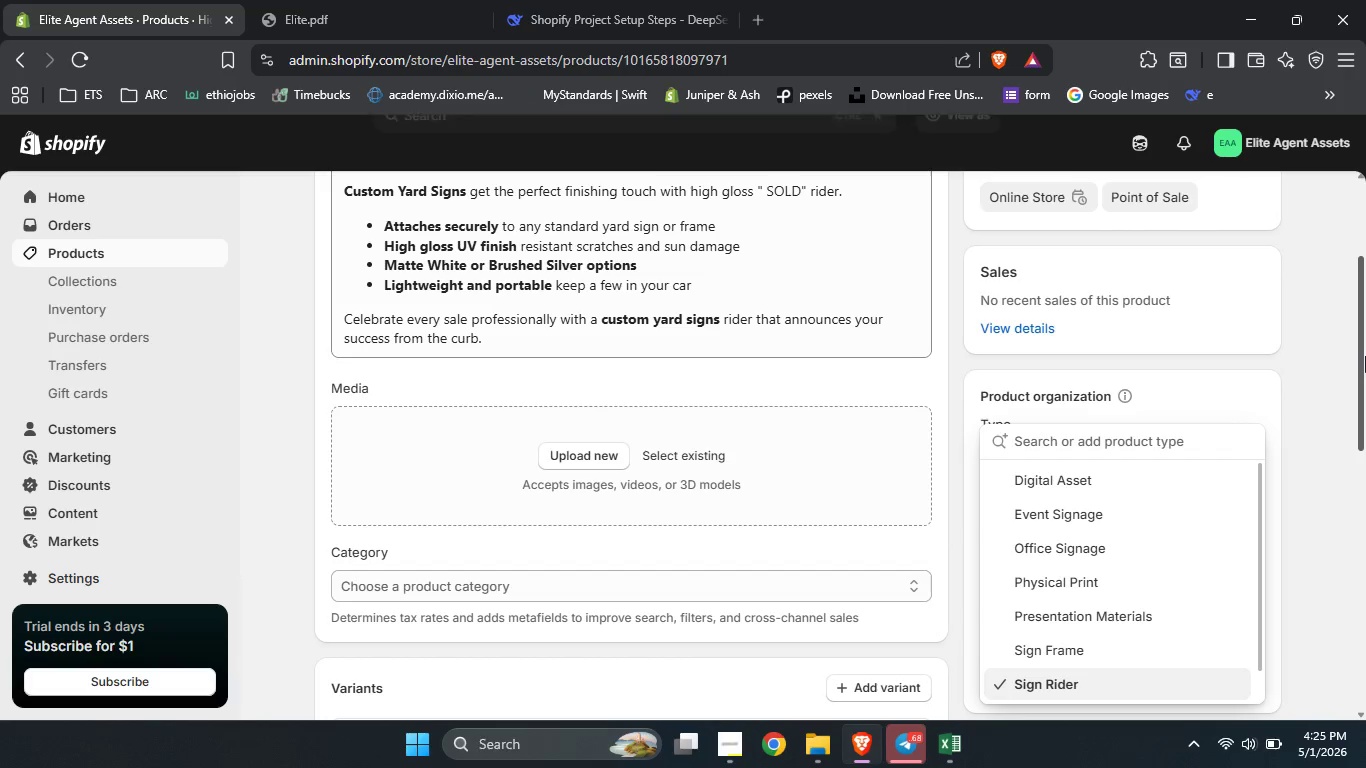 
left_click_drag(start_coordinate=[1365, 356], to_coordinate=[1364, 408])
 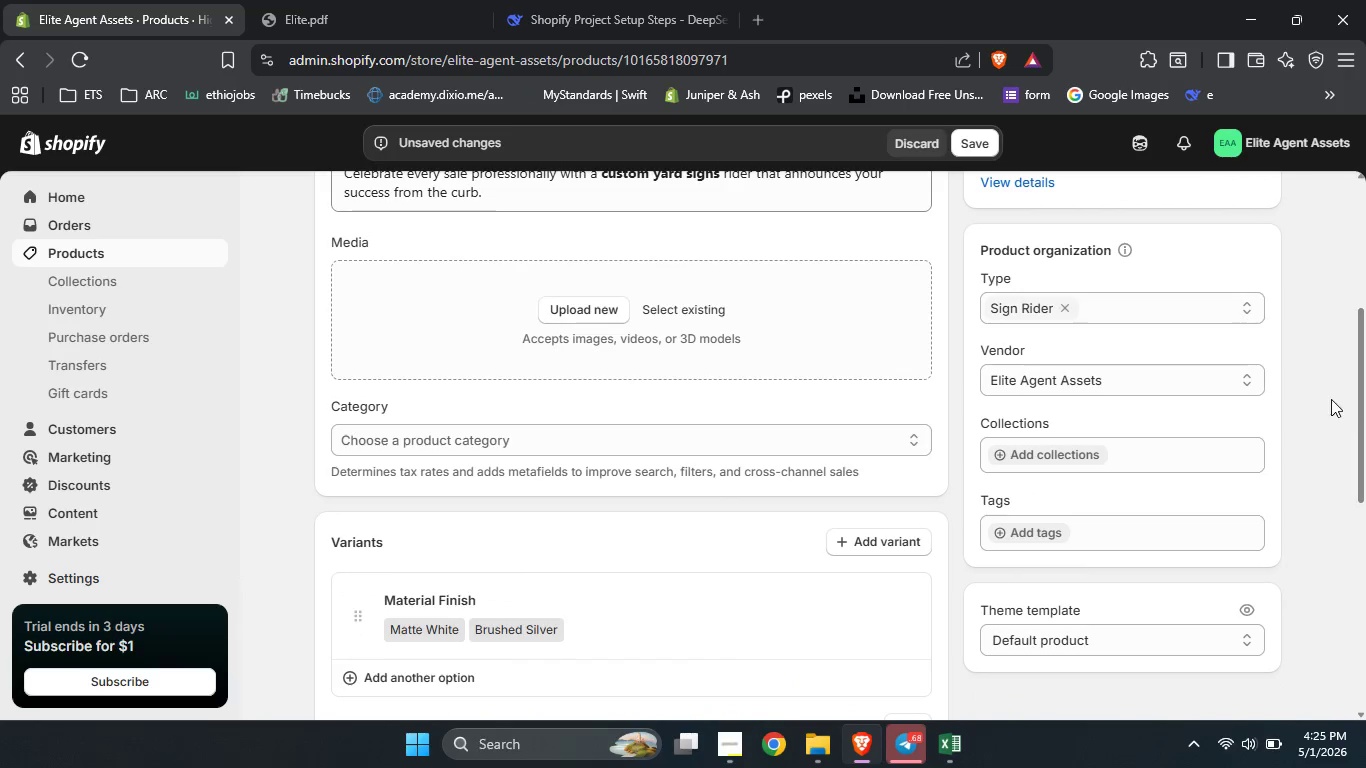 
left_click([1329, 398])
 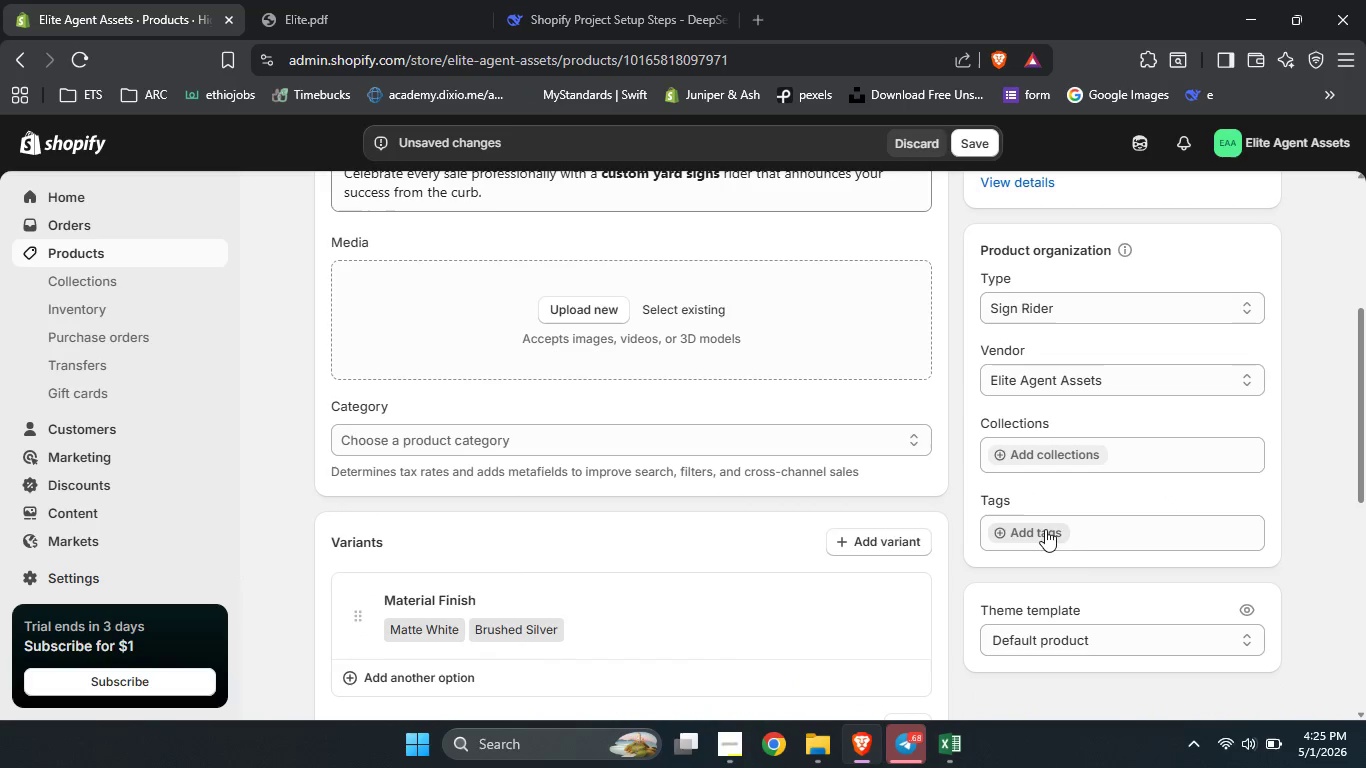 
left_click([1044, 530])
 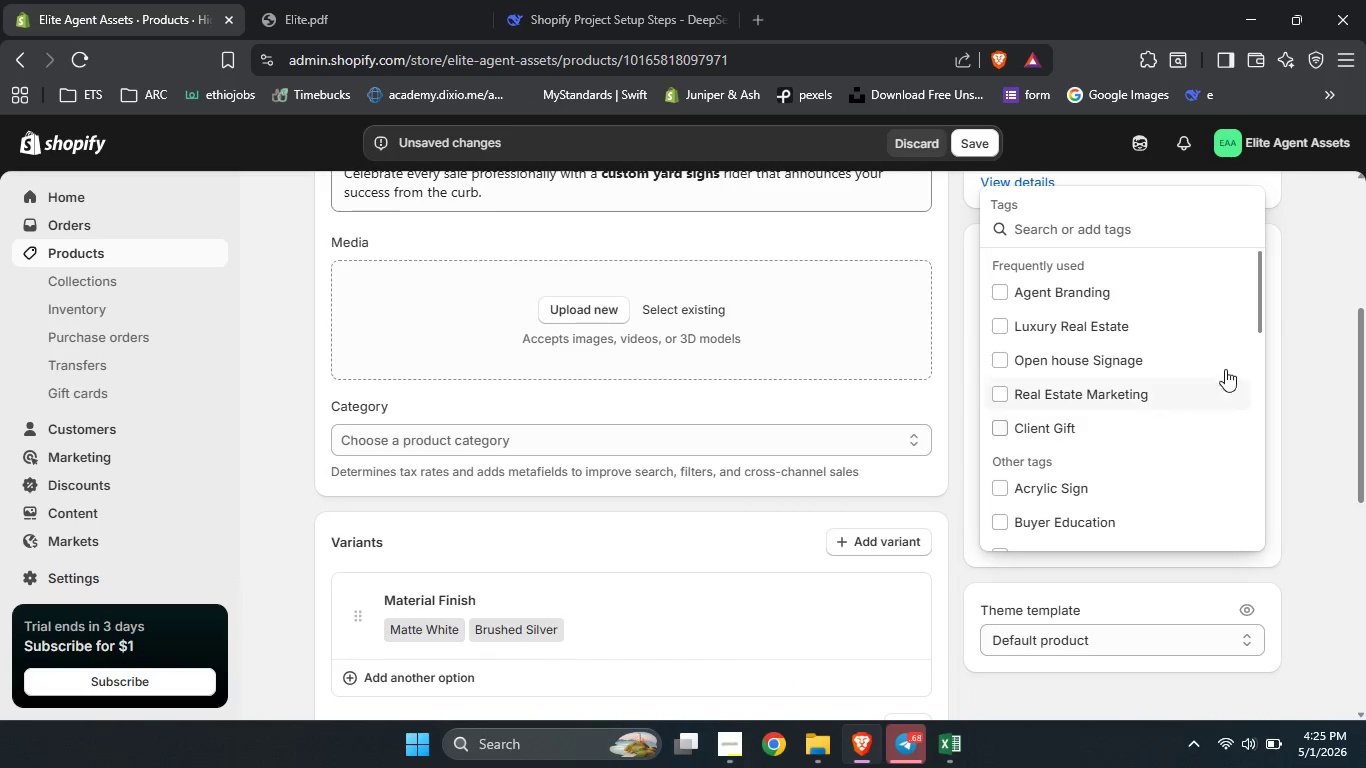 
type(Ci)
key(Backspace)
type(ustom )
 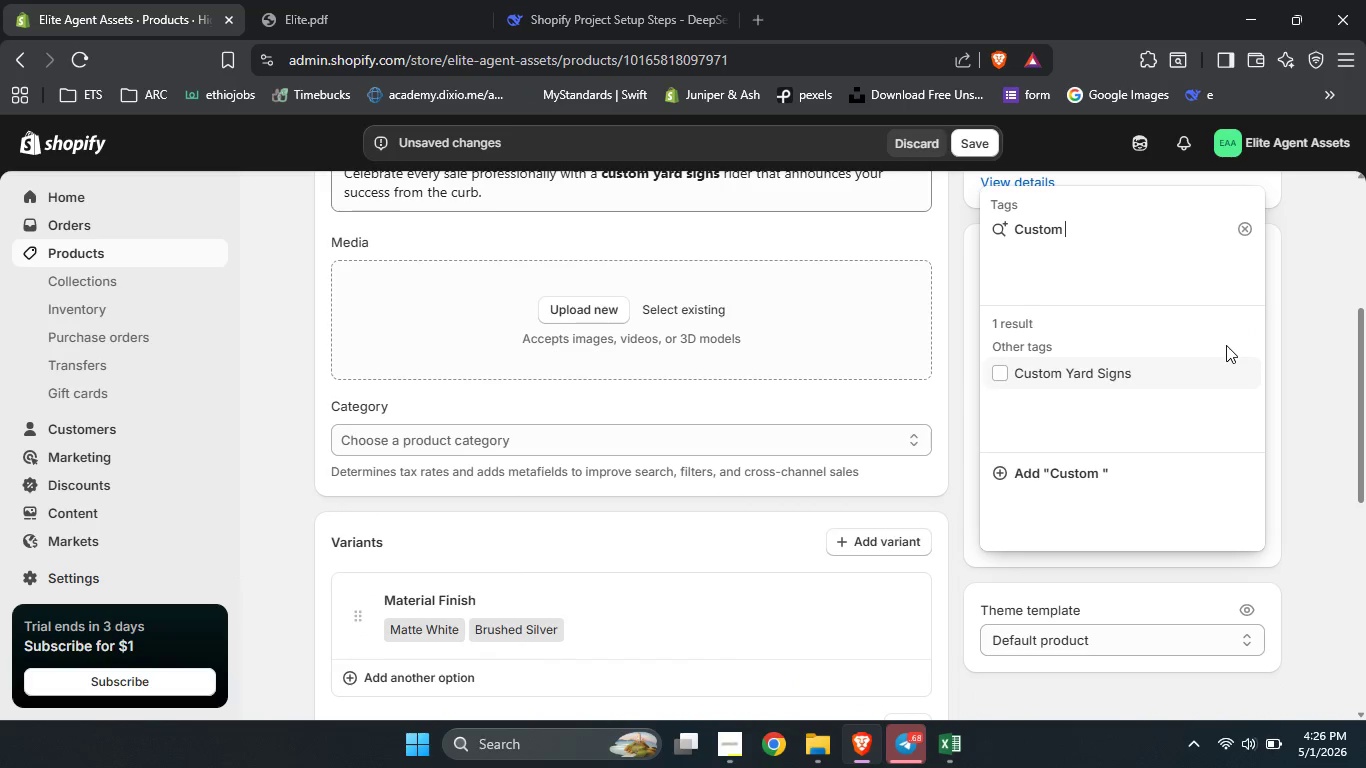 
hold_key(key=ShiftLeft, duration=0.77)
 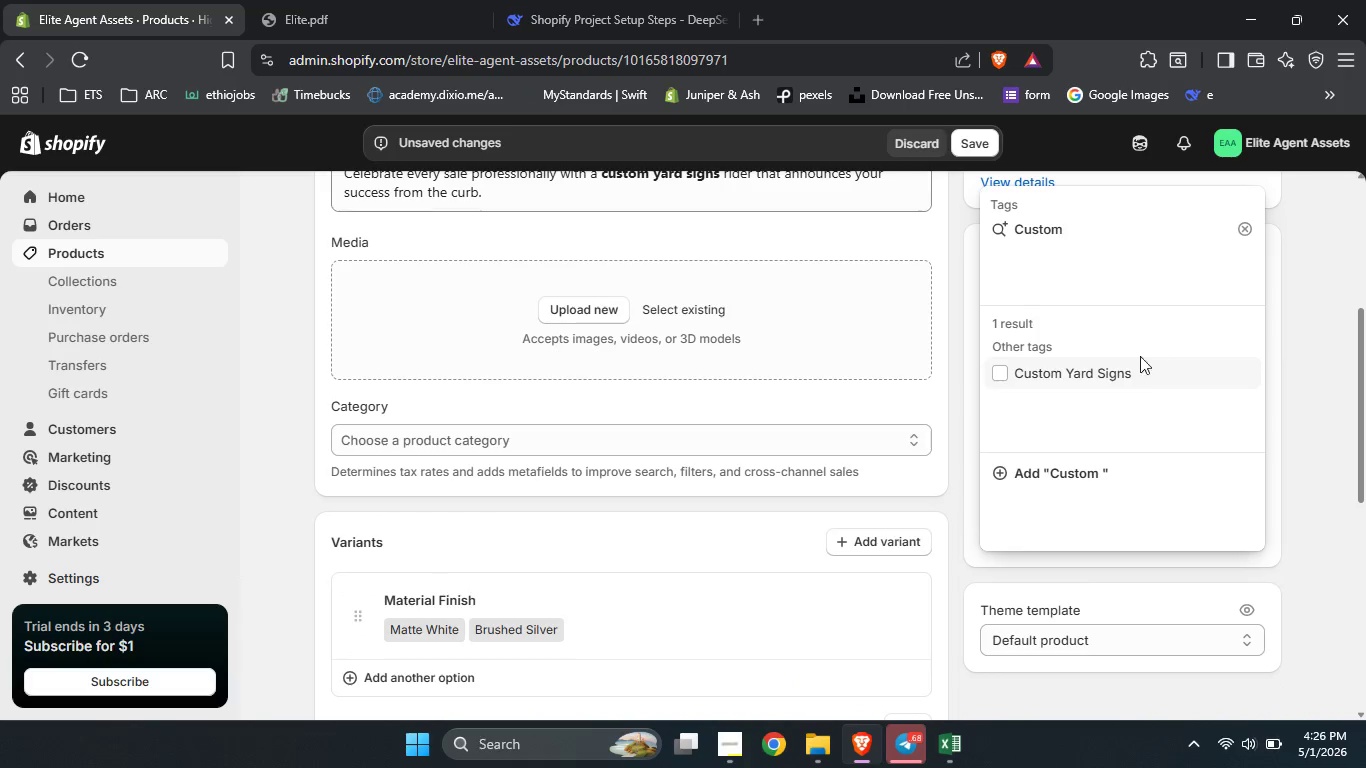 
left_click([1127, 366])
 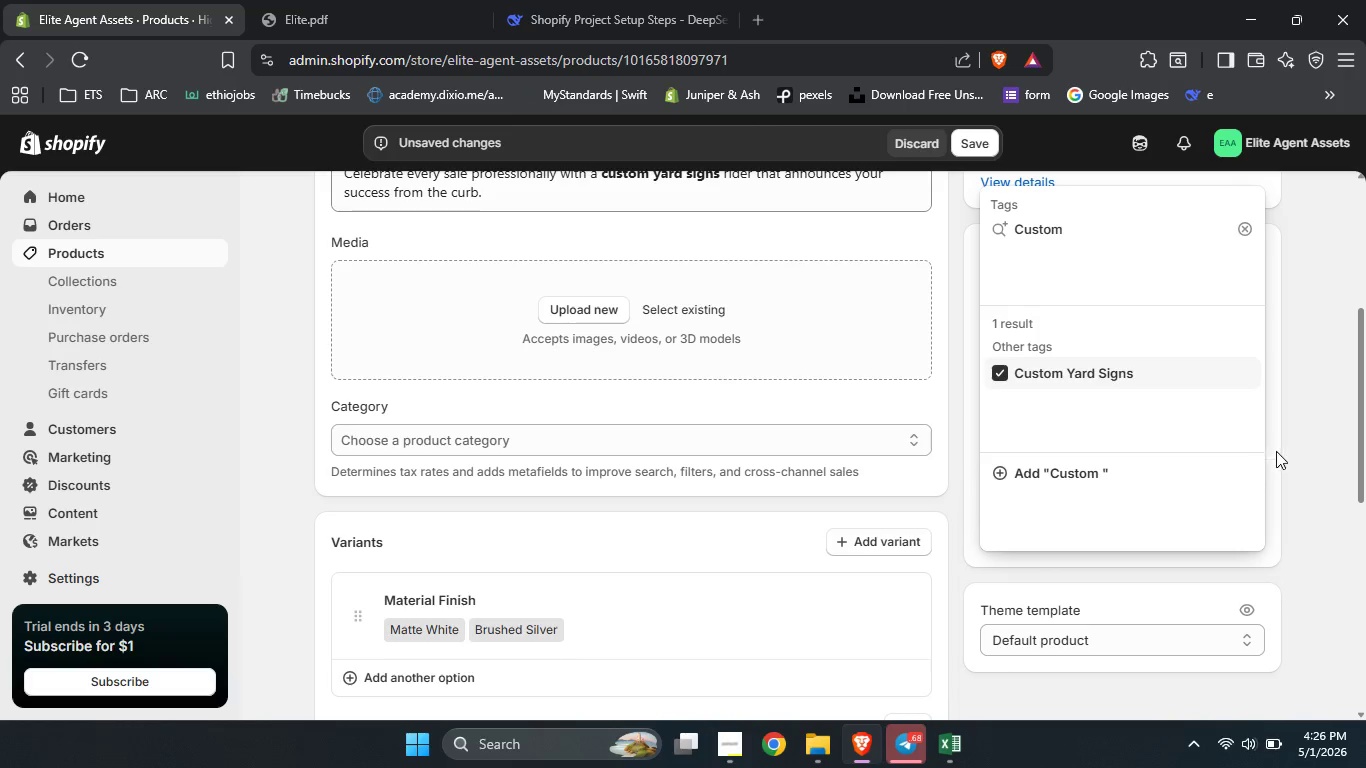 
left_click([1301, 469])
 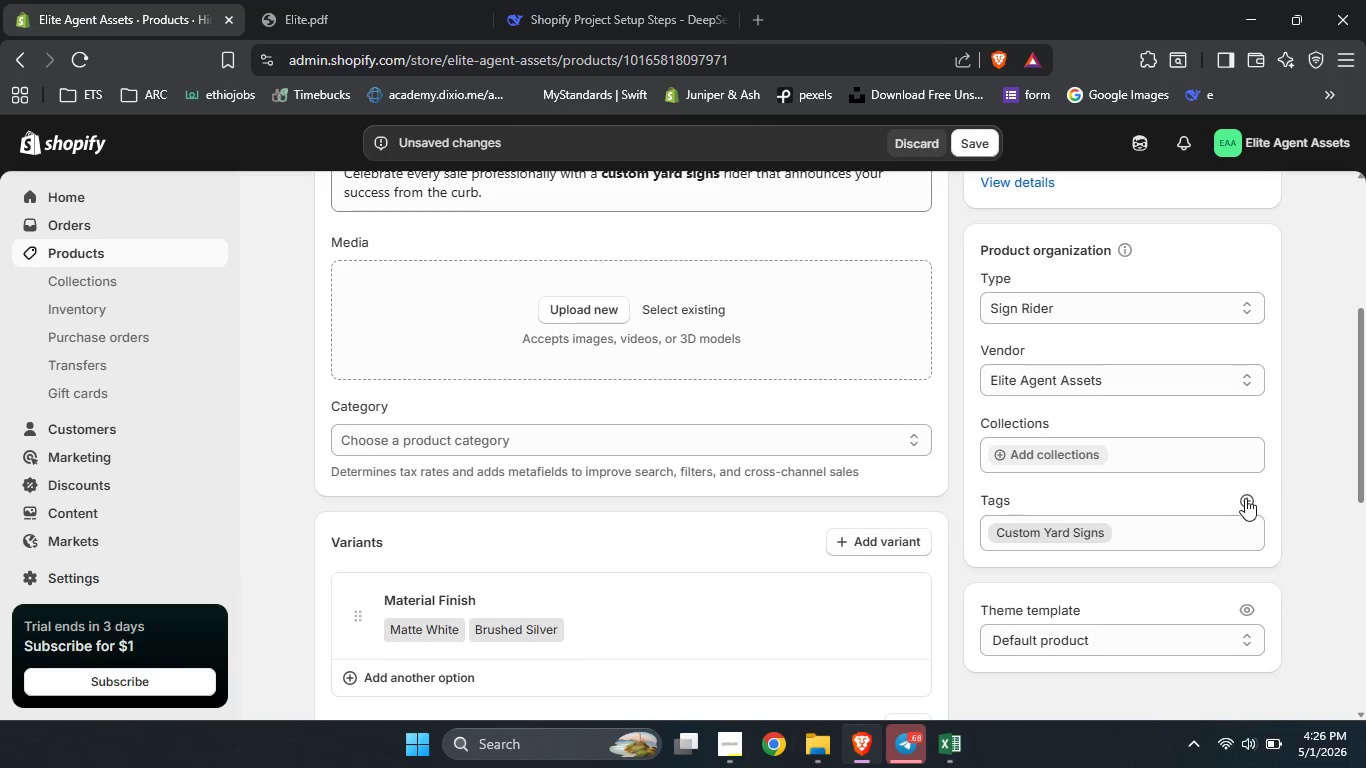 
left_click([1245, 498])
 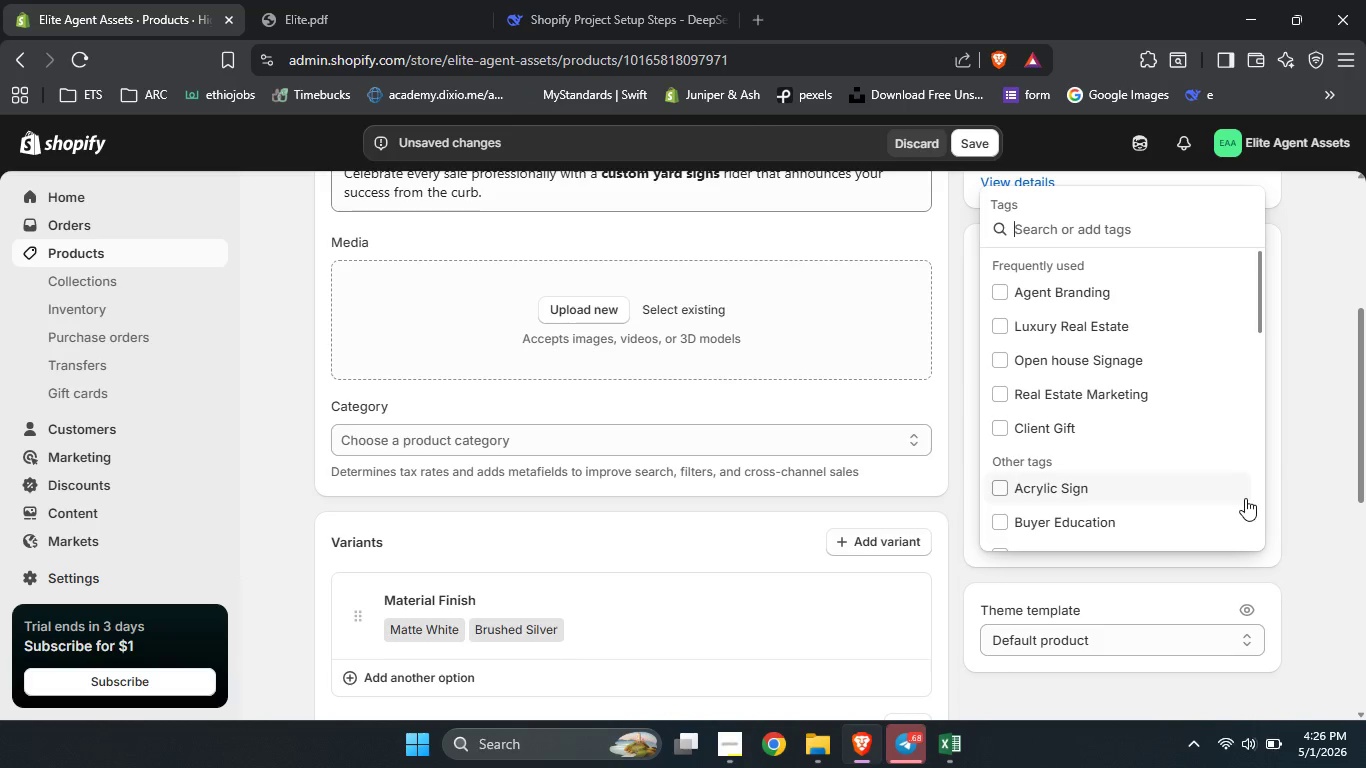 
type(Sold Sign)
 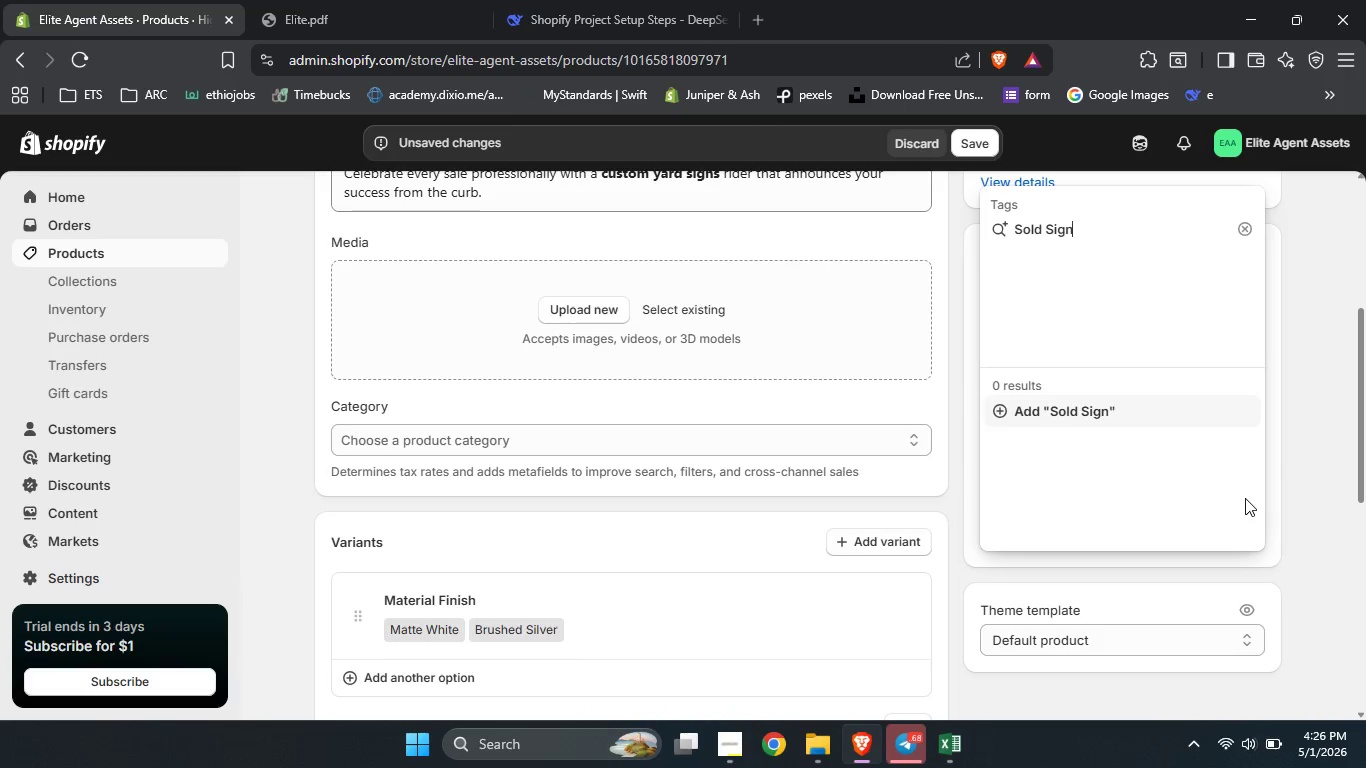 
left_click([1103, 417])
 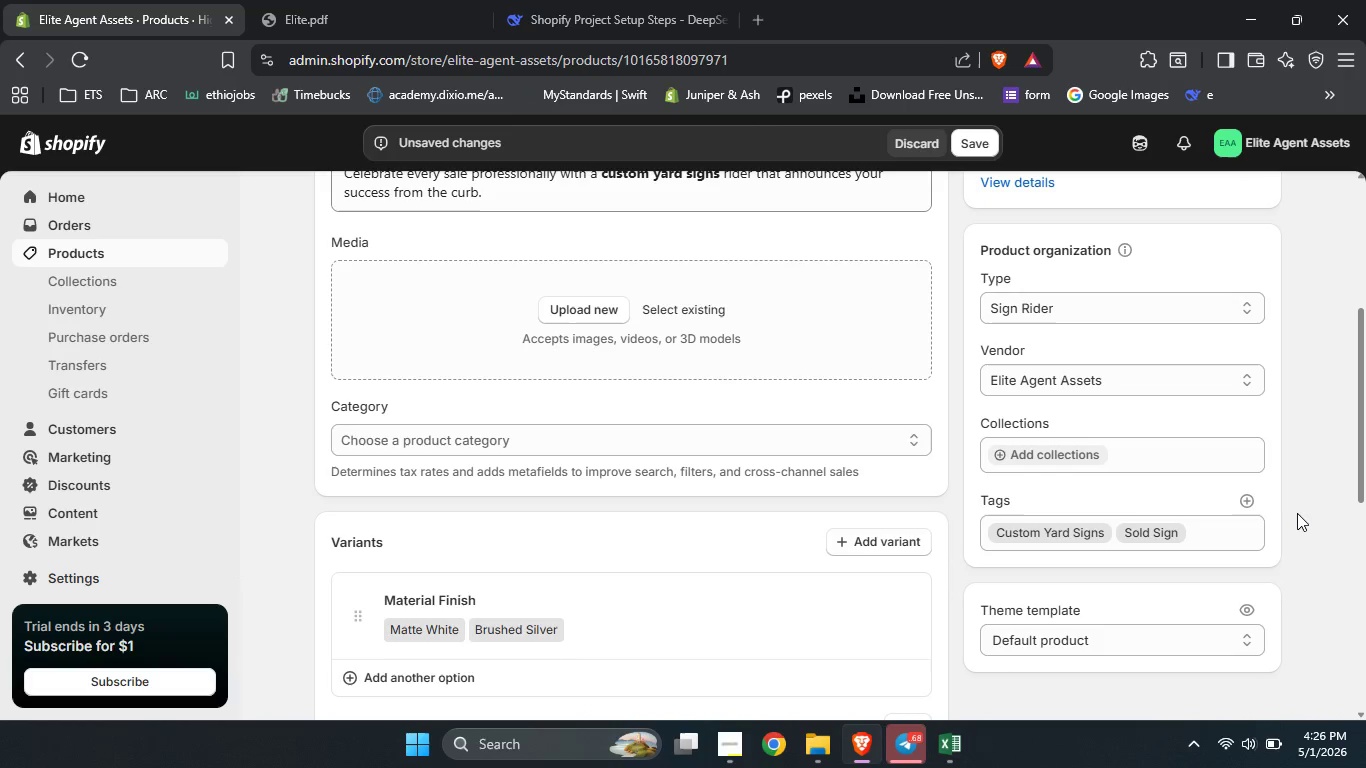 
left_click([1303, 518])
 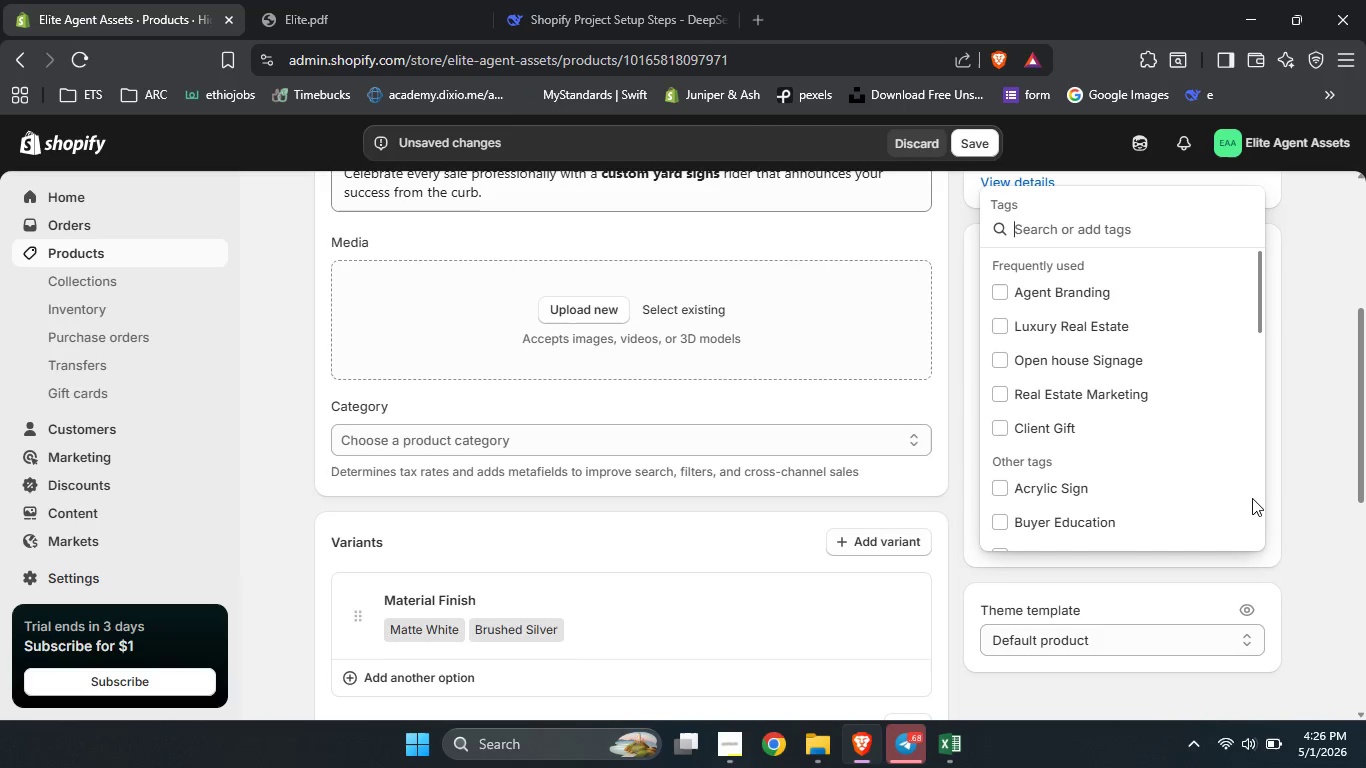 
type(Open House)
 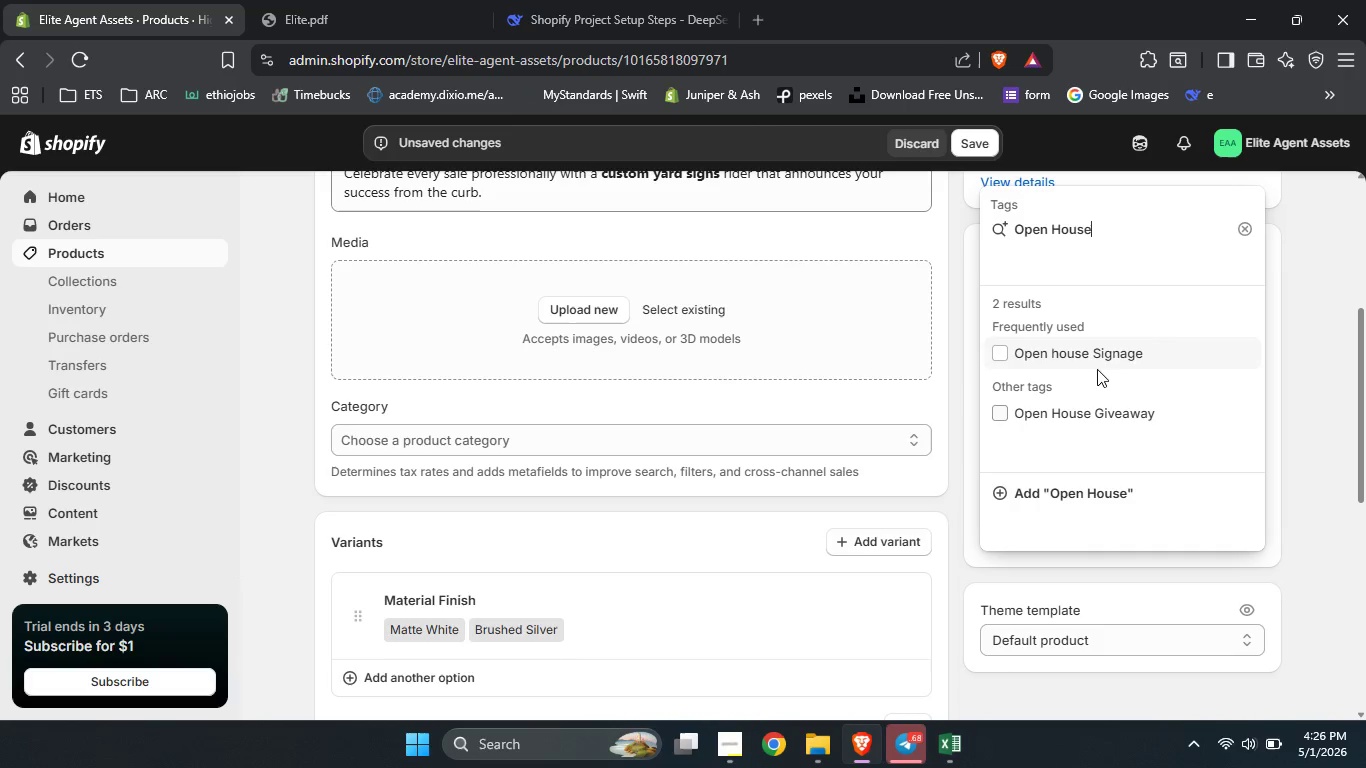 
left_click([1092, 359])
 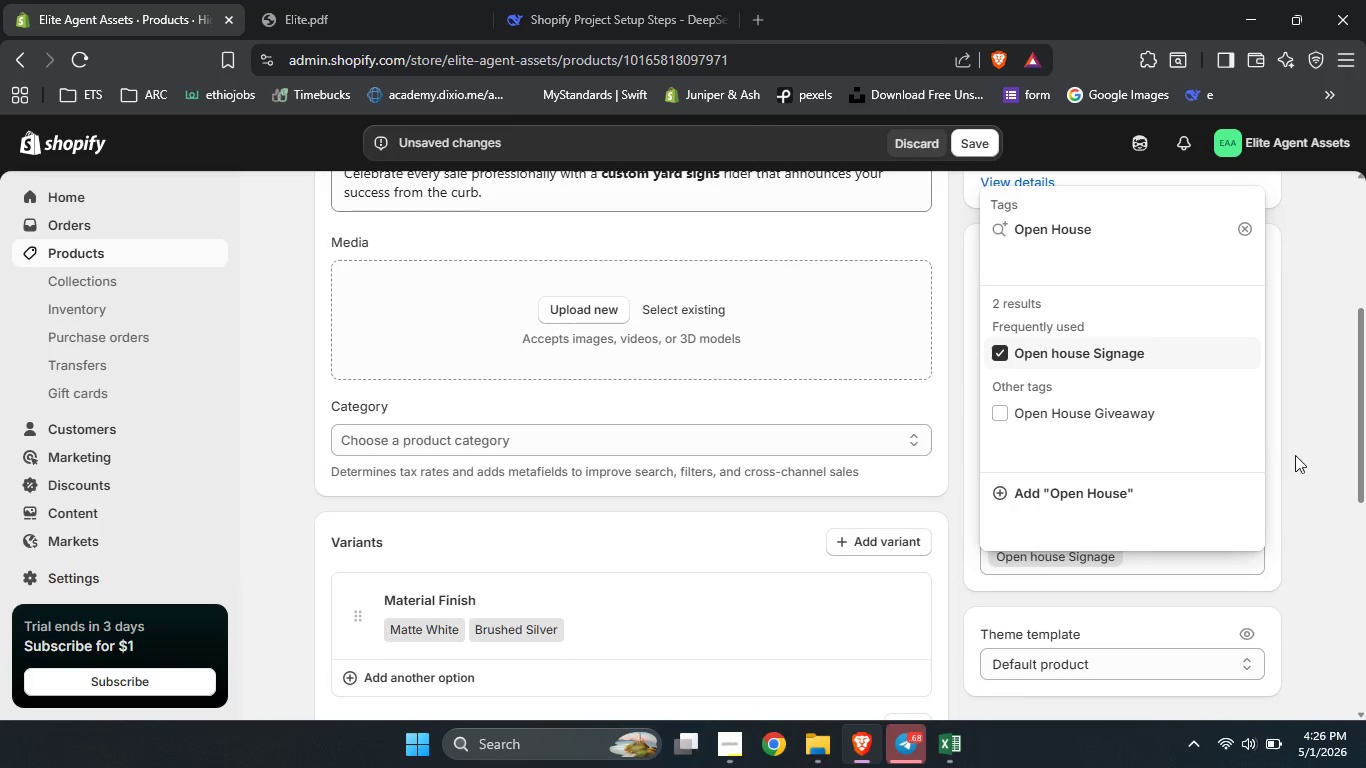 
left_click([1309, 477])
 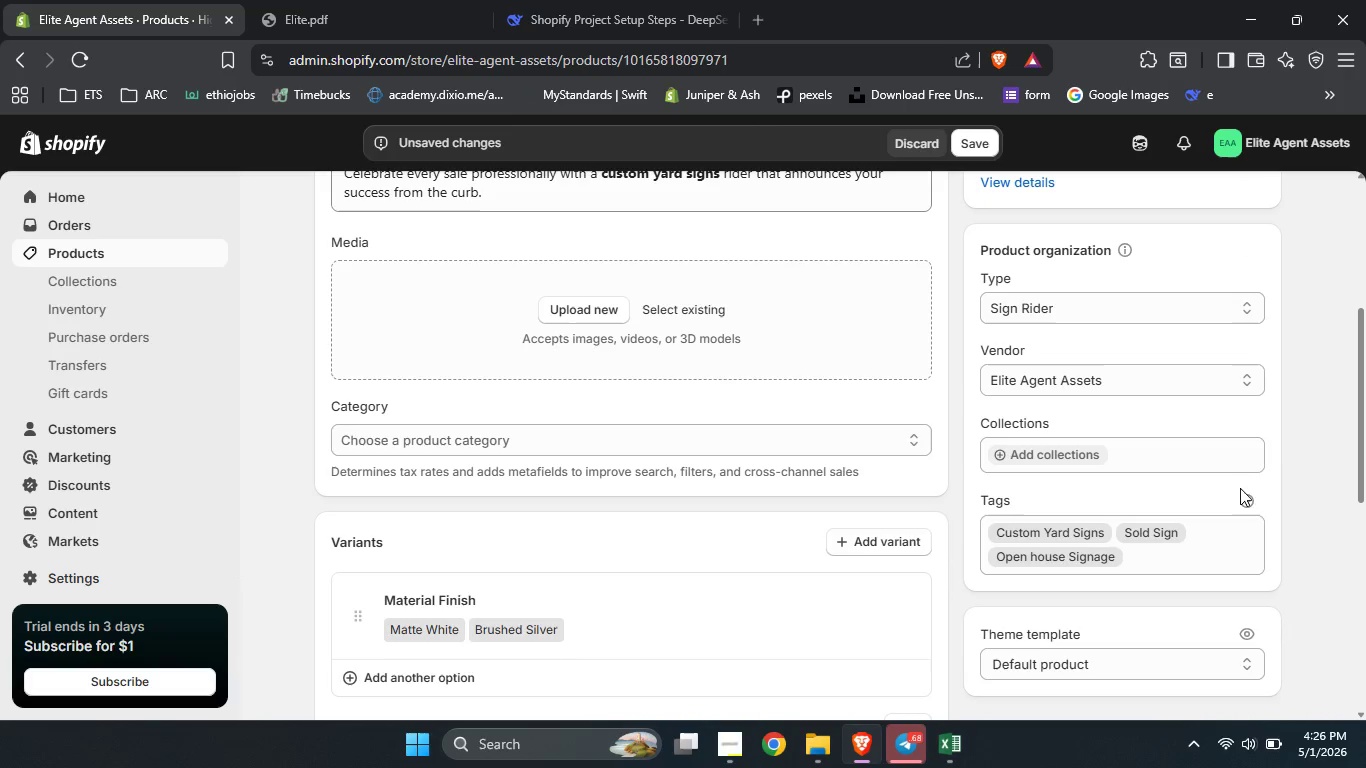 
left_click([1250, 499])
 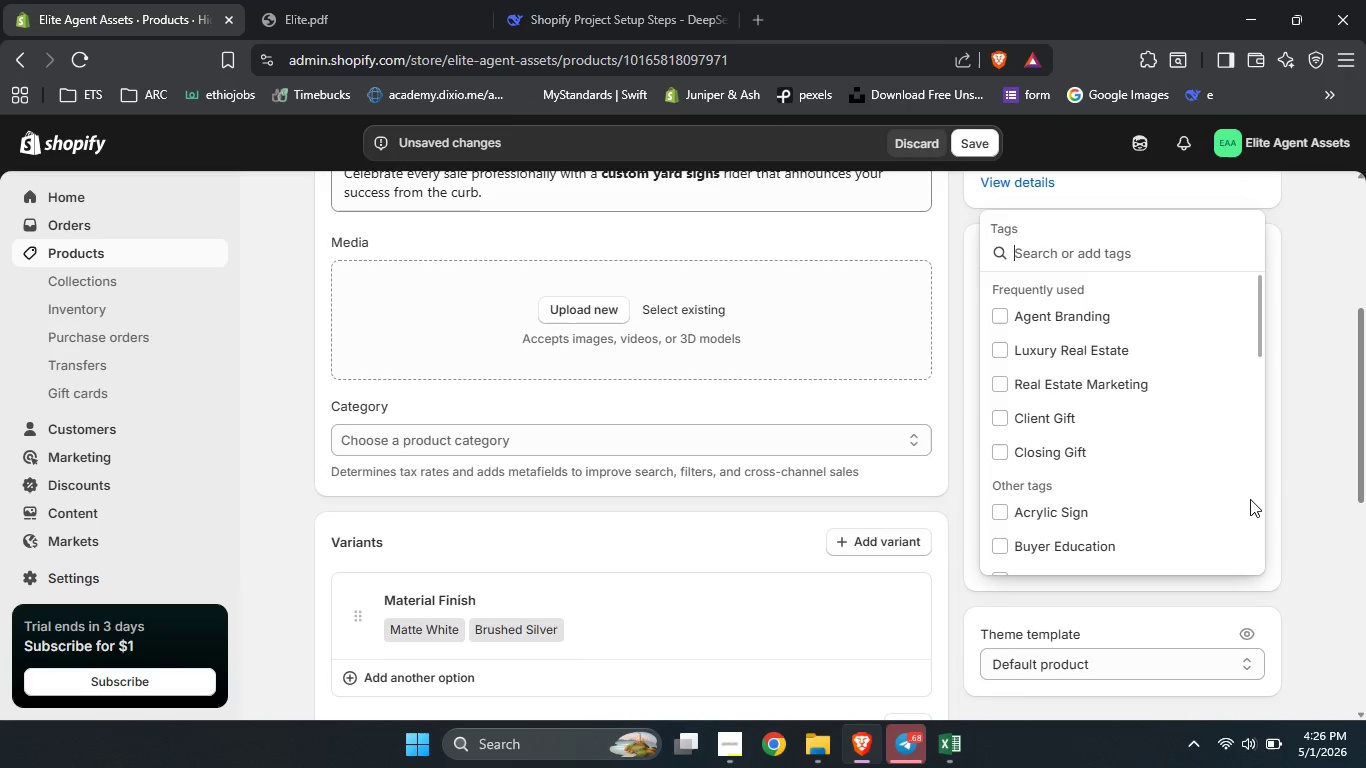 
type(Real Esta)
 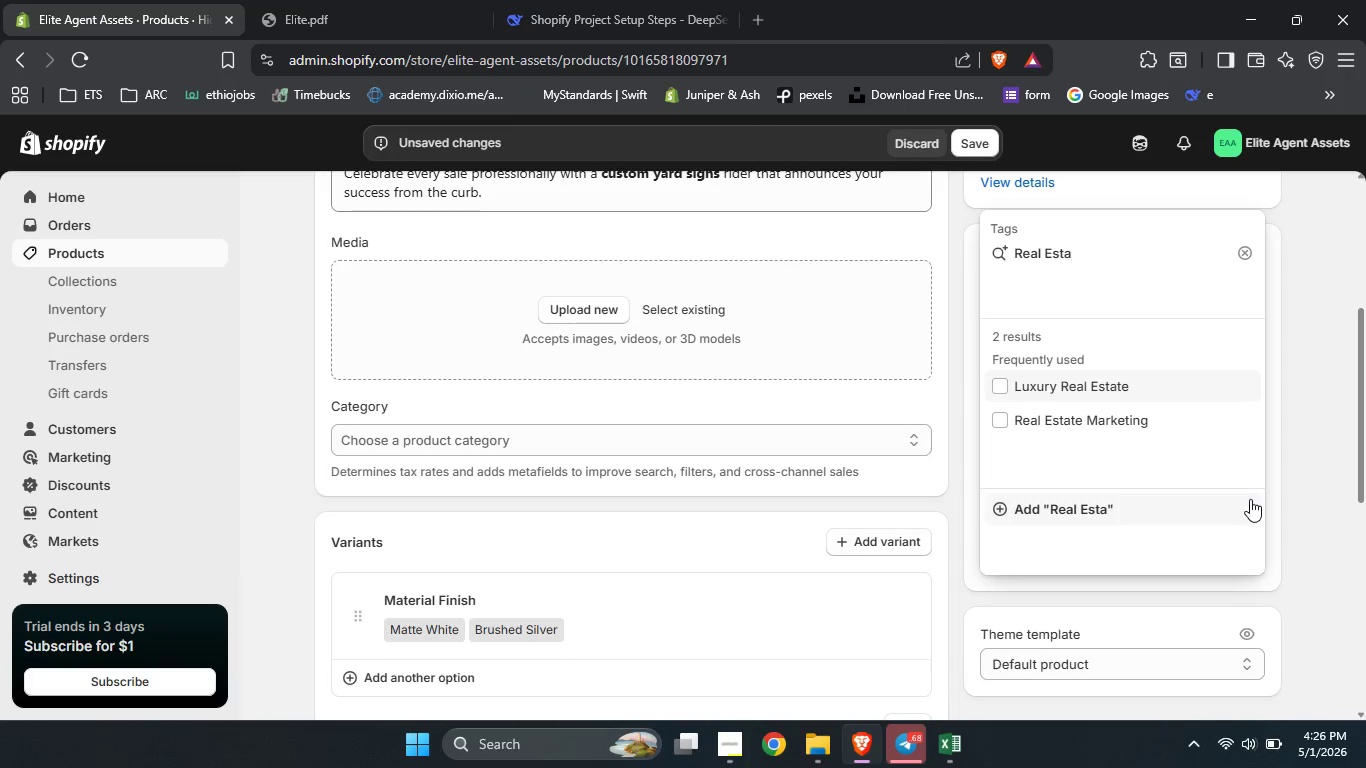 
type(te Closing)
 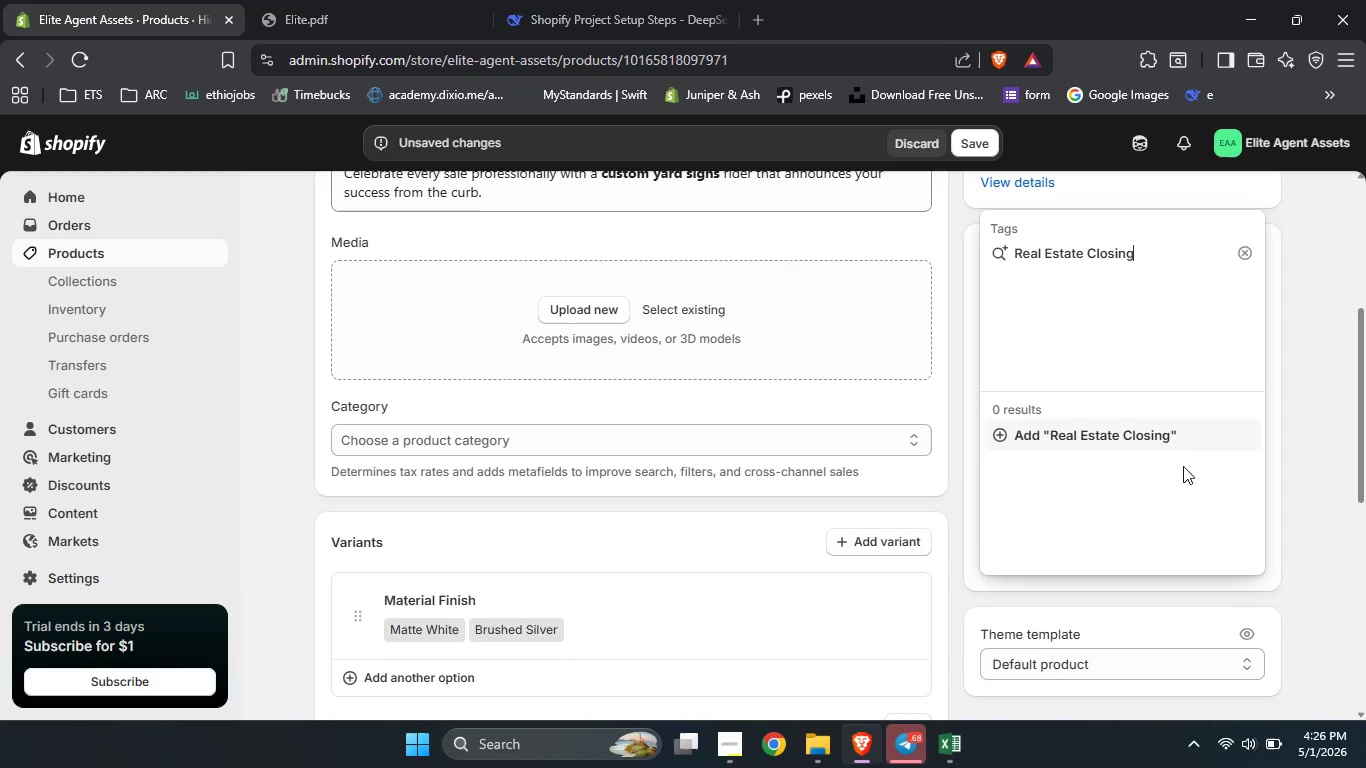 
left_click([1146, 431])
 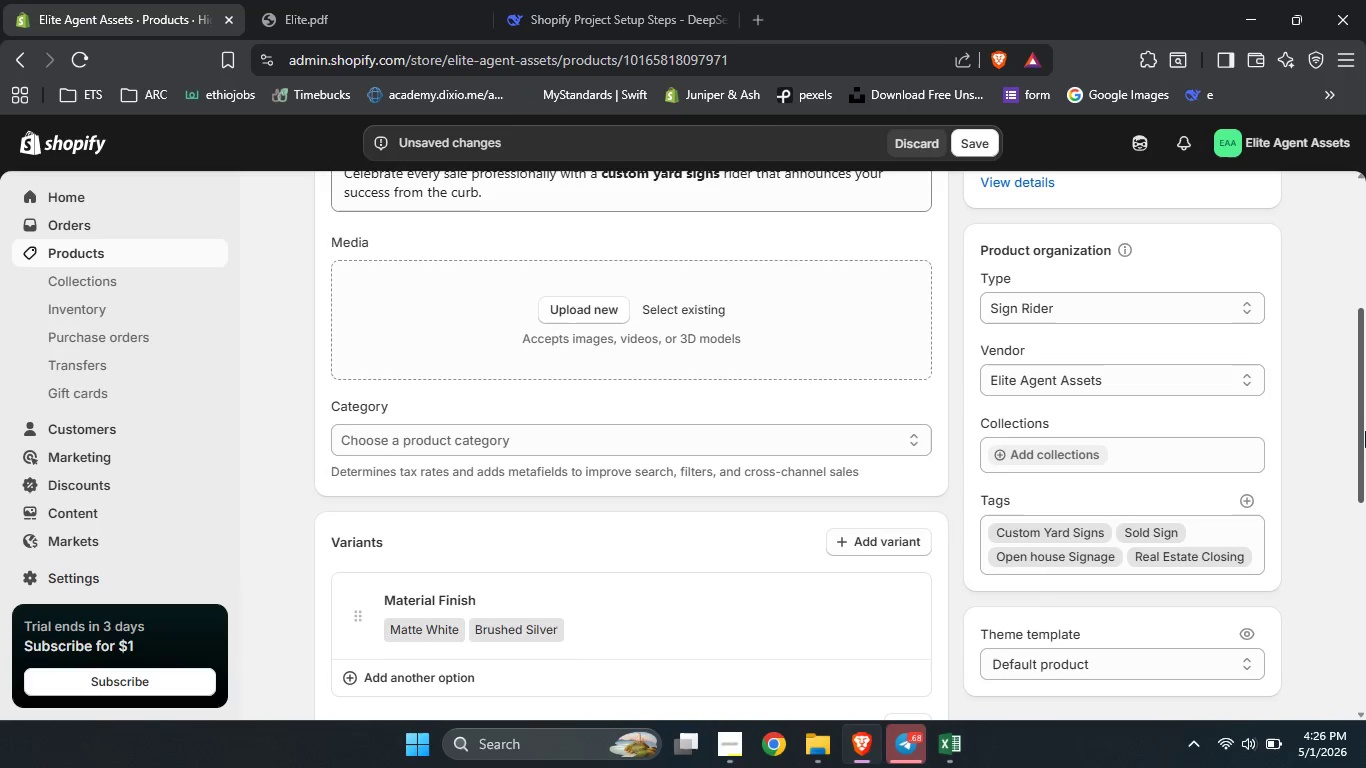 
left_click_drag(start_coordinate=[1365, 431], to_coordinate=[1361, 280])
 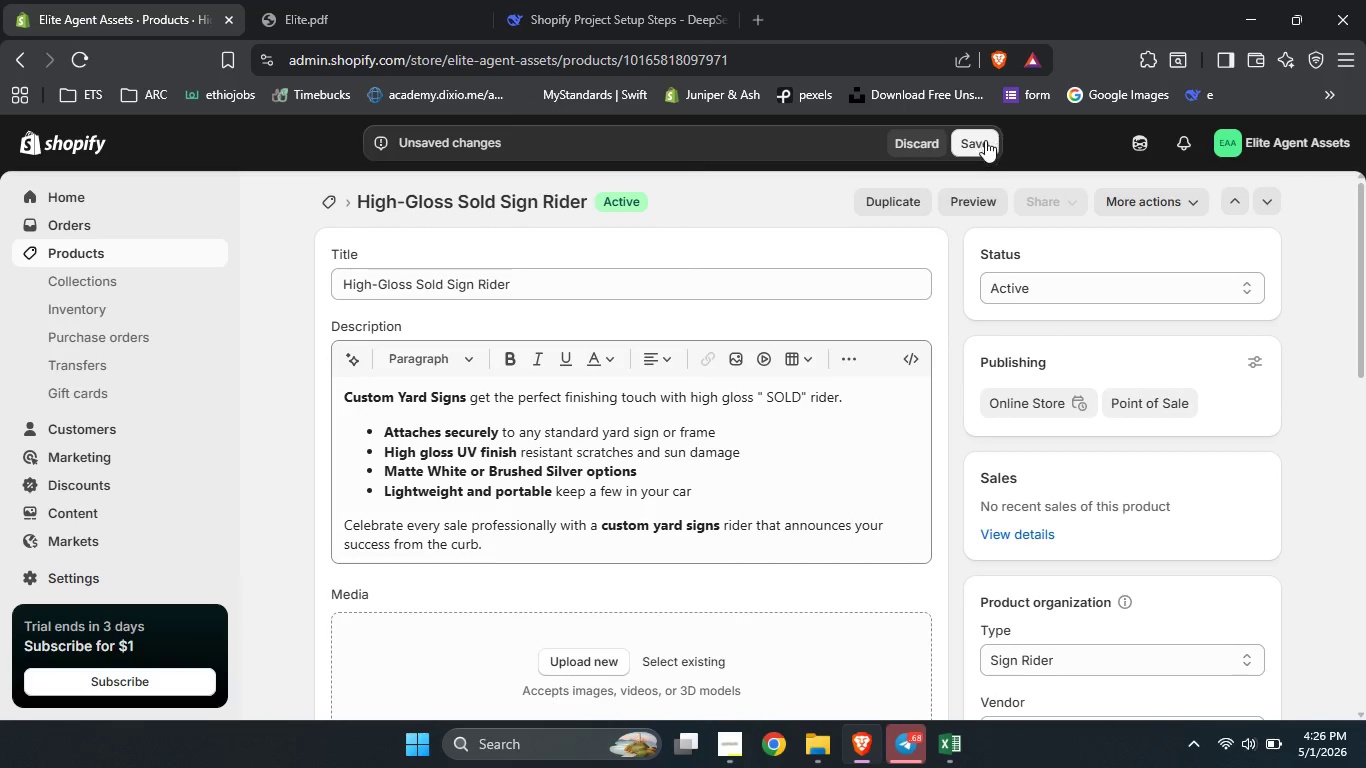 
left_click([985, 142])
 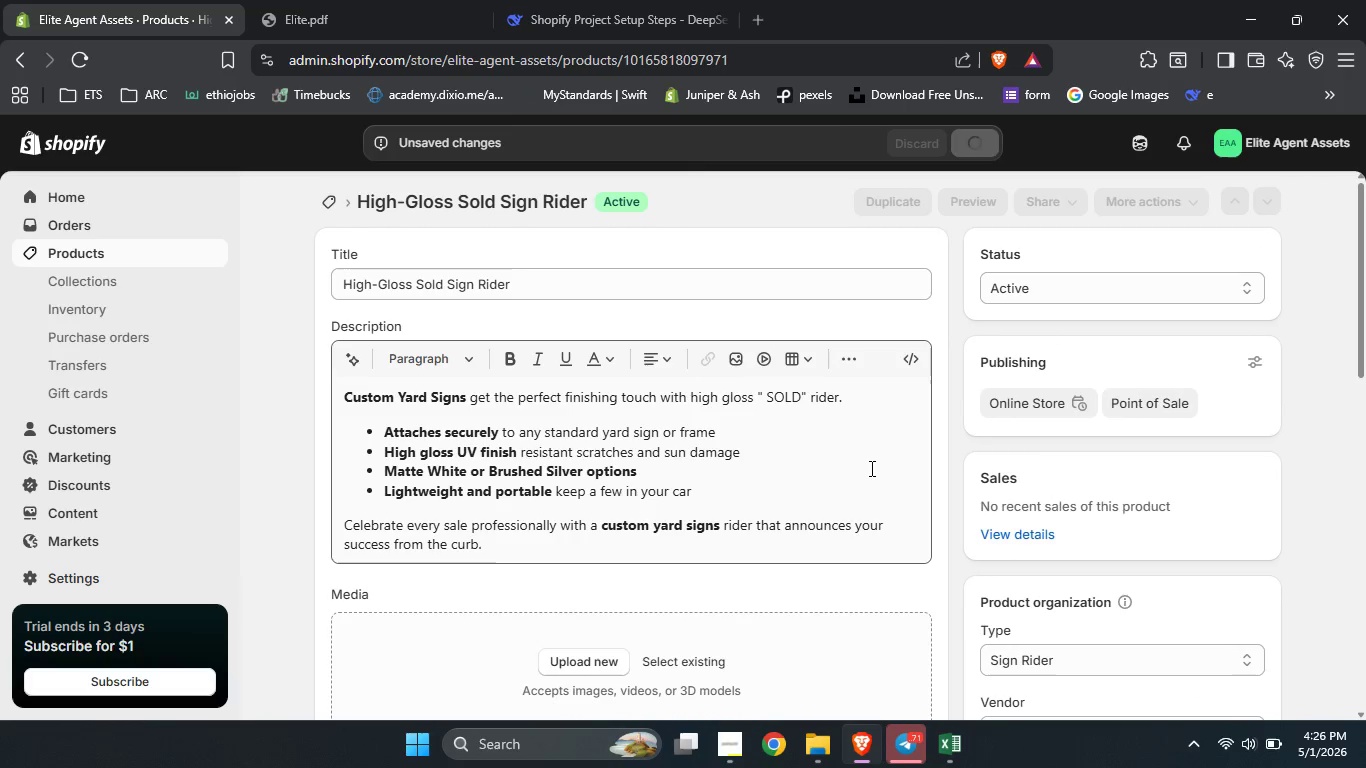 
left_click_drag(start_coordinate=[1365, 362], to_coordinate=[1332, 341])
 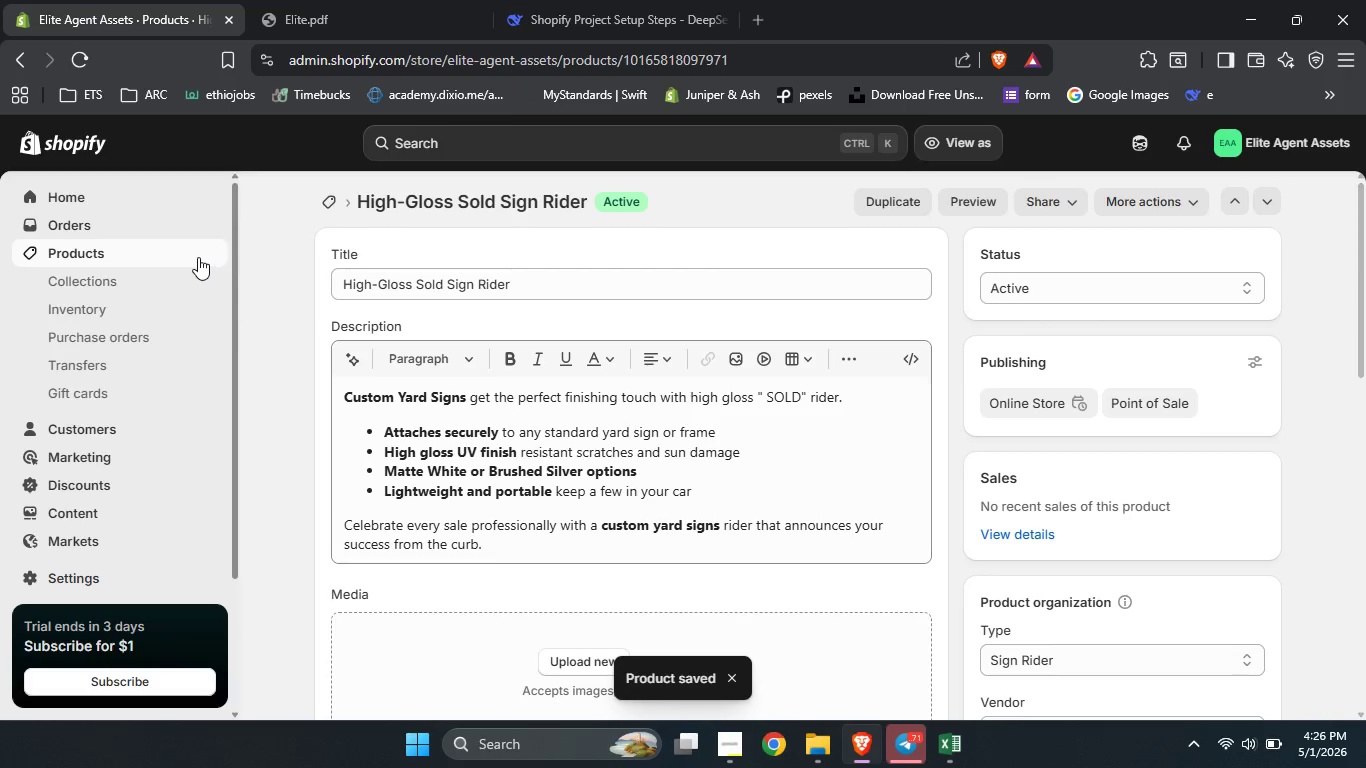 
left_click([194, 257])
 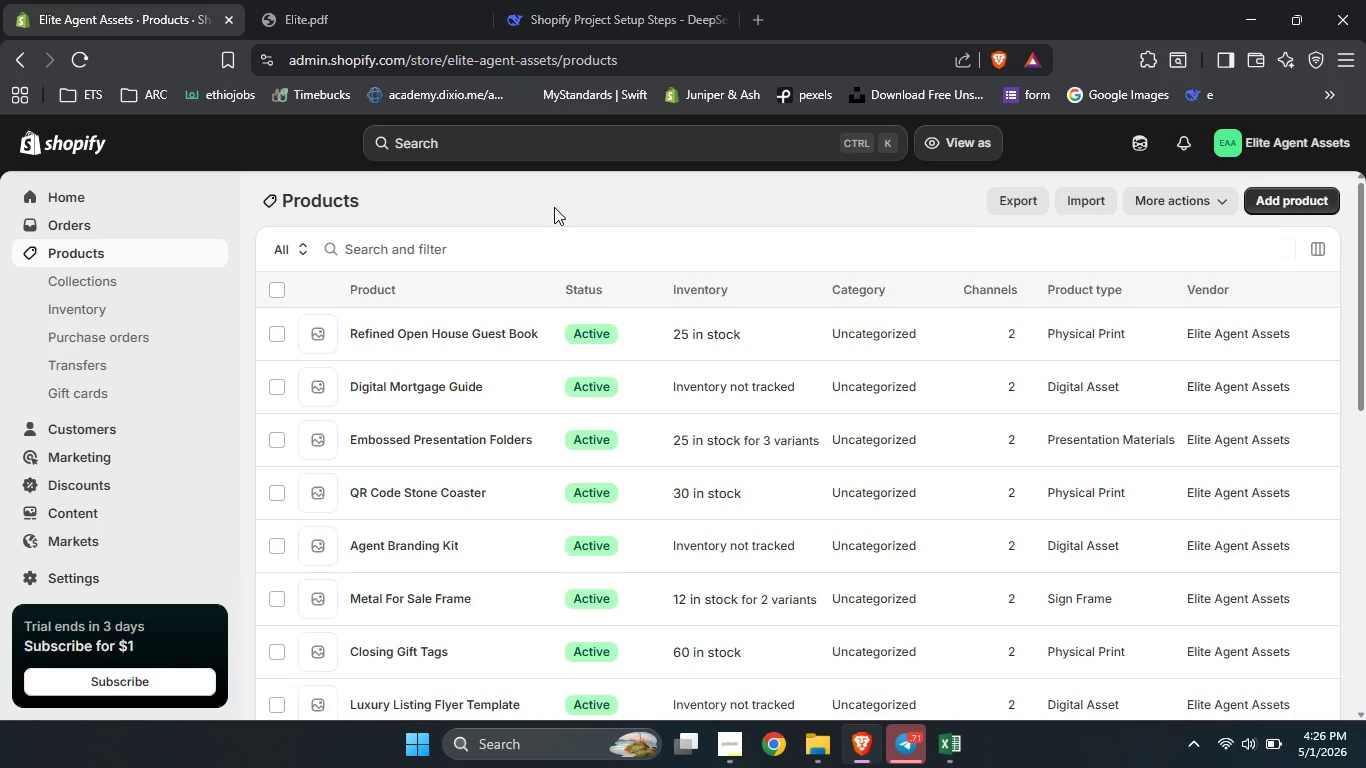 
wait(6.23)
 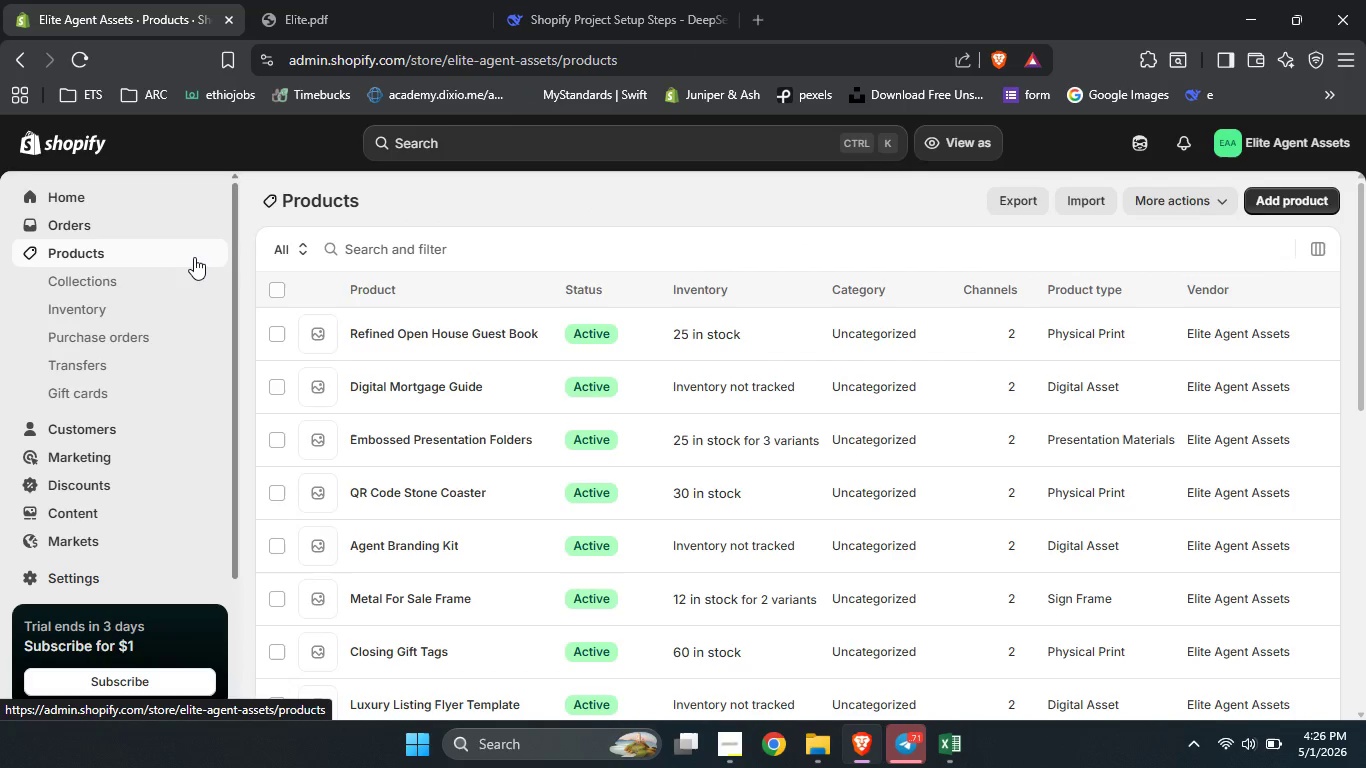 
left_click_drag(start_coordinate=[1365, 260], to_coordinate=[1358, 530])
 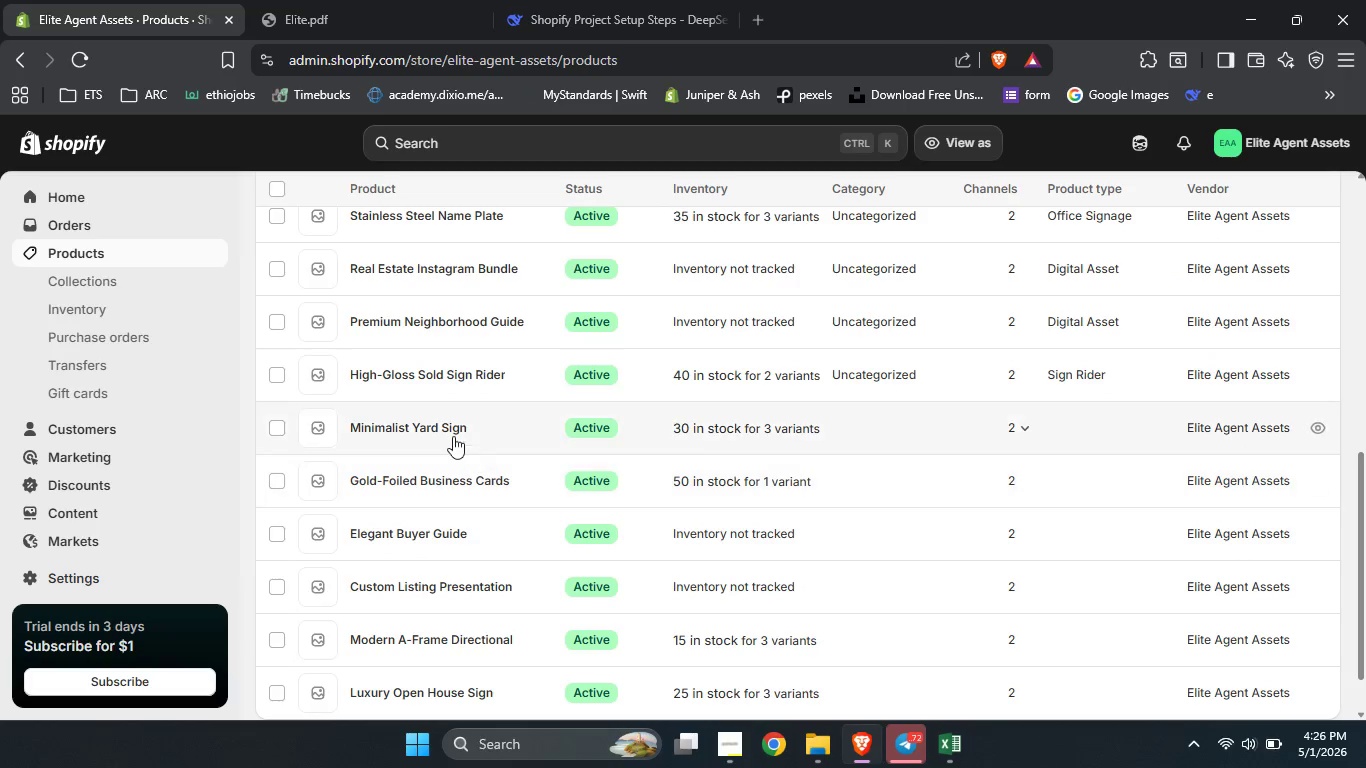 
left_click([439, 428])
 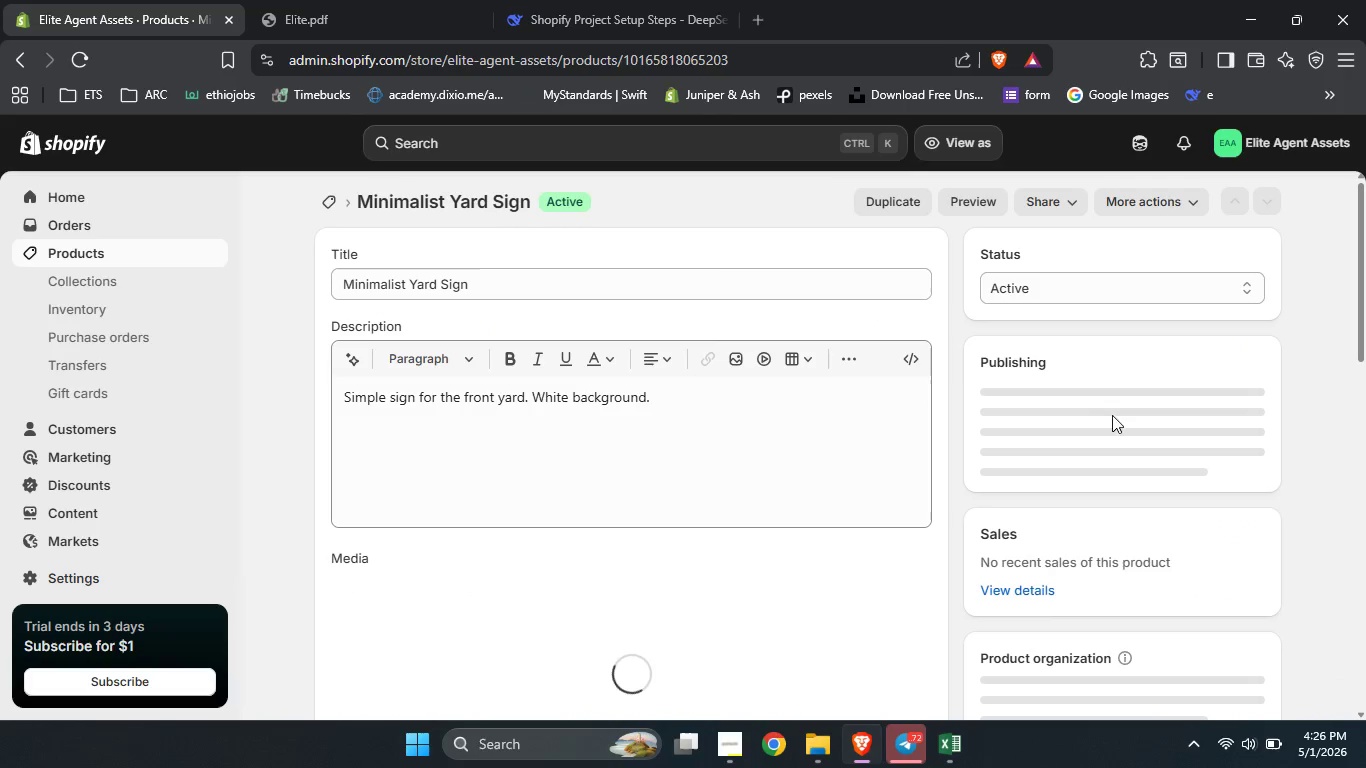 
left_click_drag(start_coordinate=[1365, 236], to_coordinate=[1353, 387])
 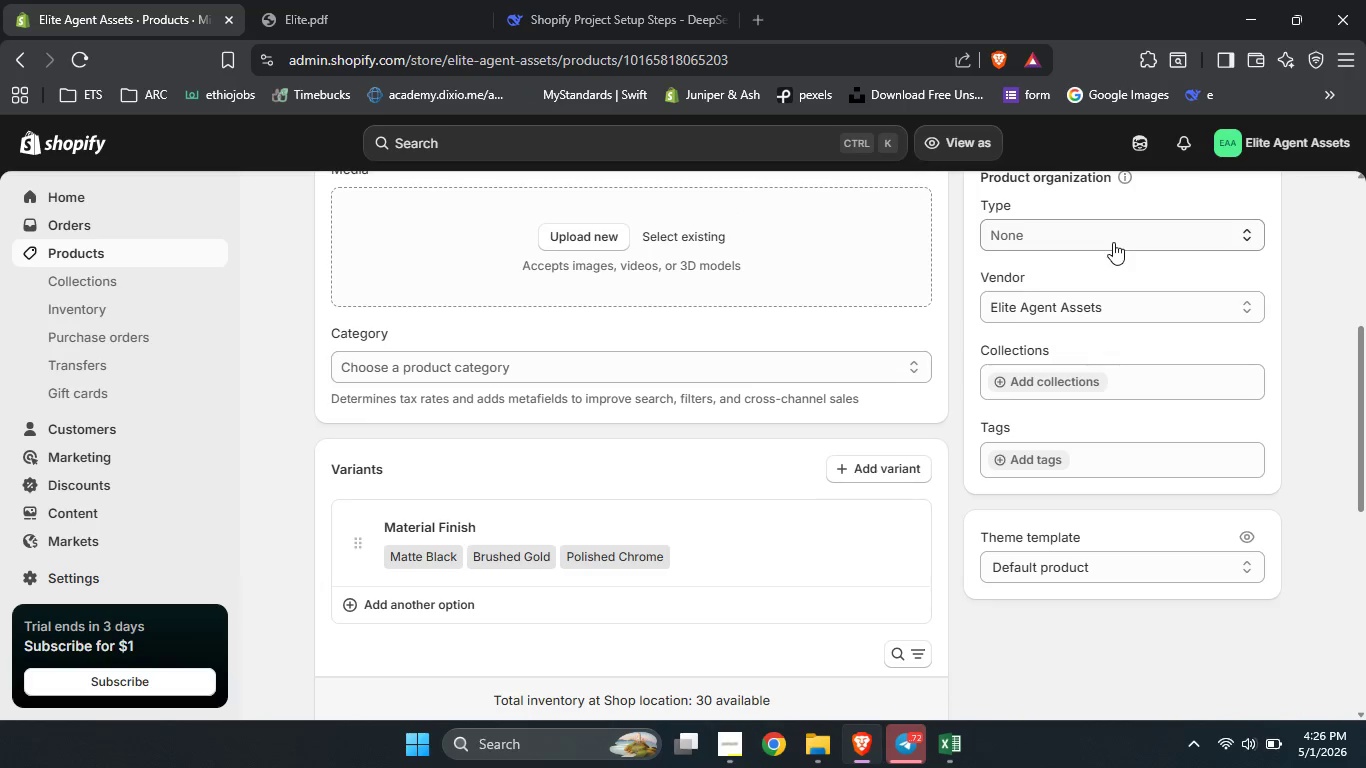 
left_click([1113, 242])
 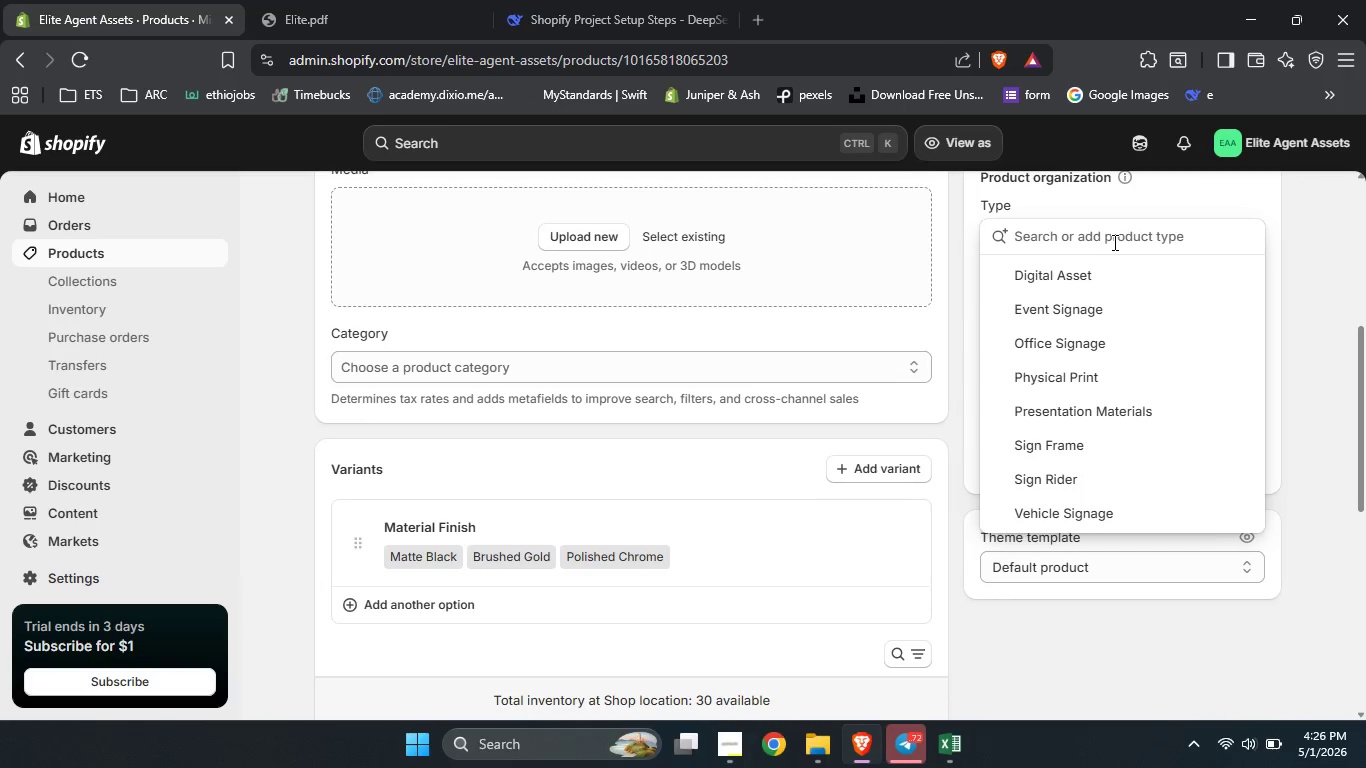 
type(Yard Signage)
 